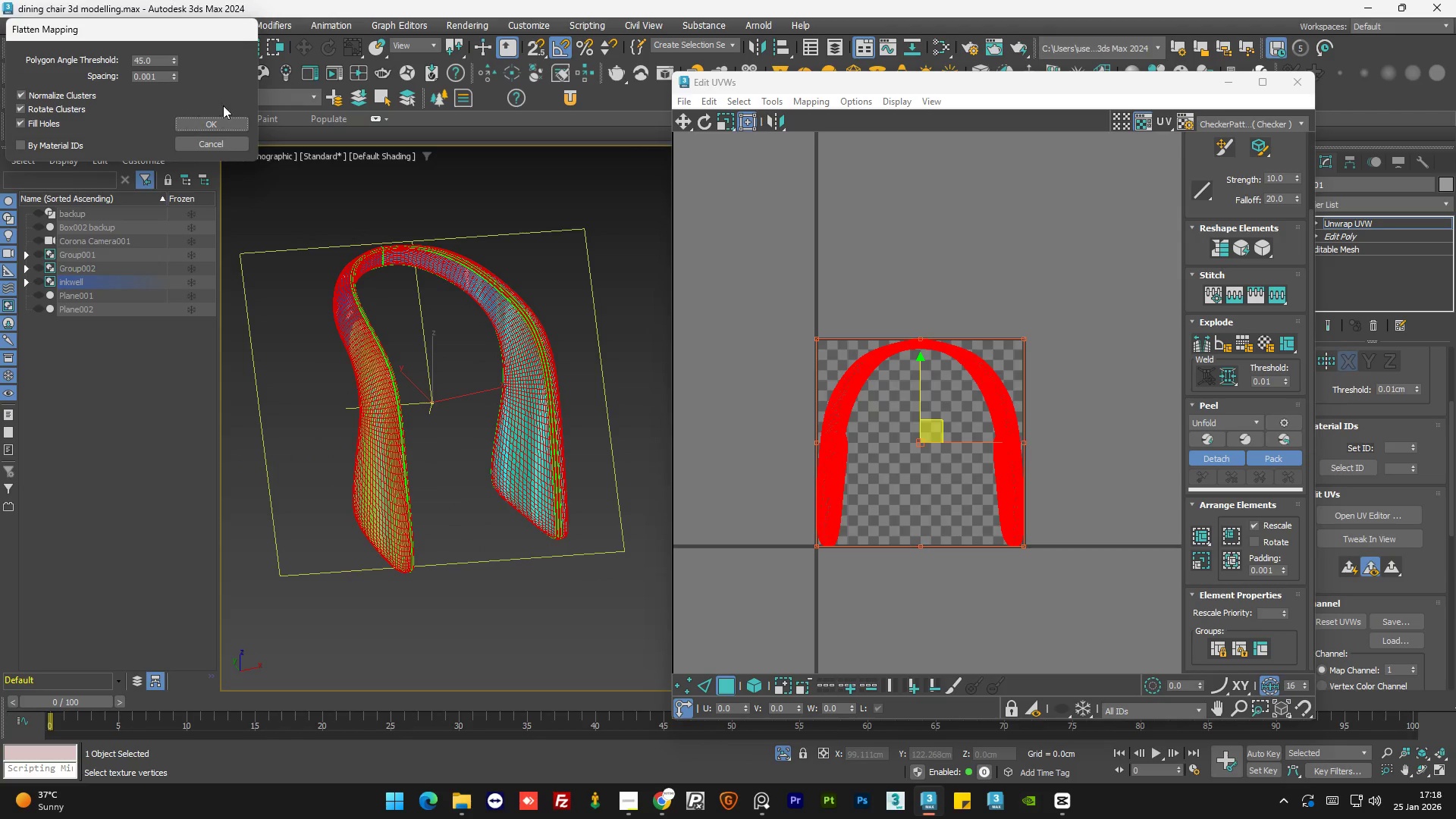 
left_click([221, 140])
 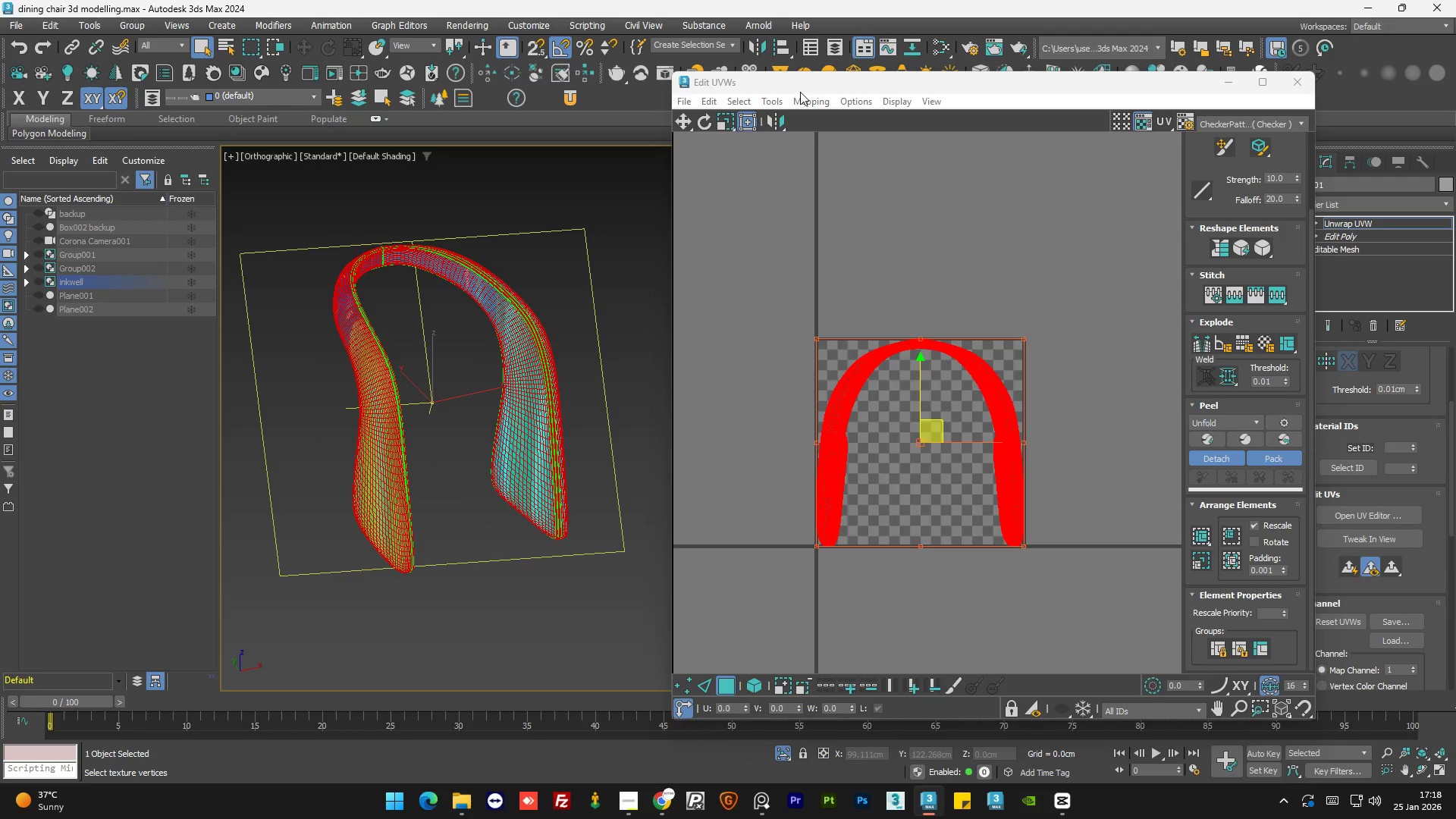 
left_click([804, 86])
 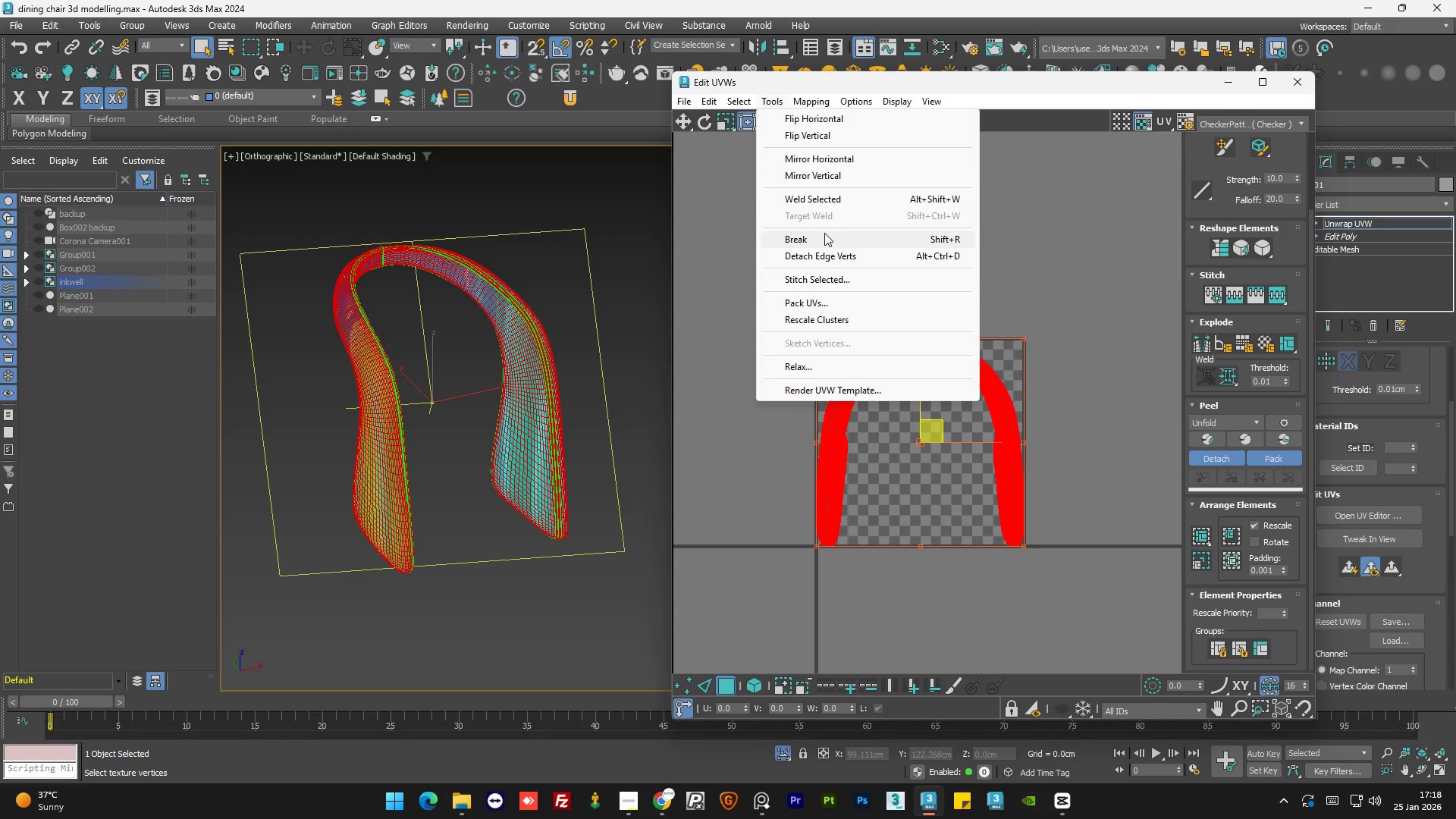 
left_click([824, 233])
 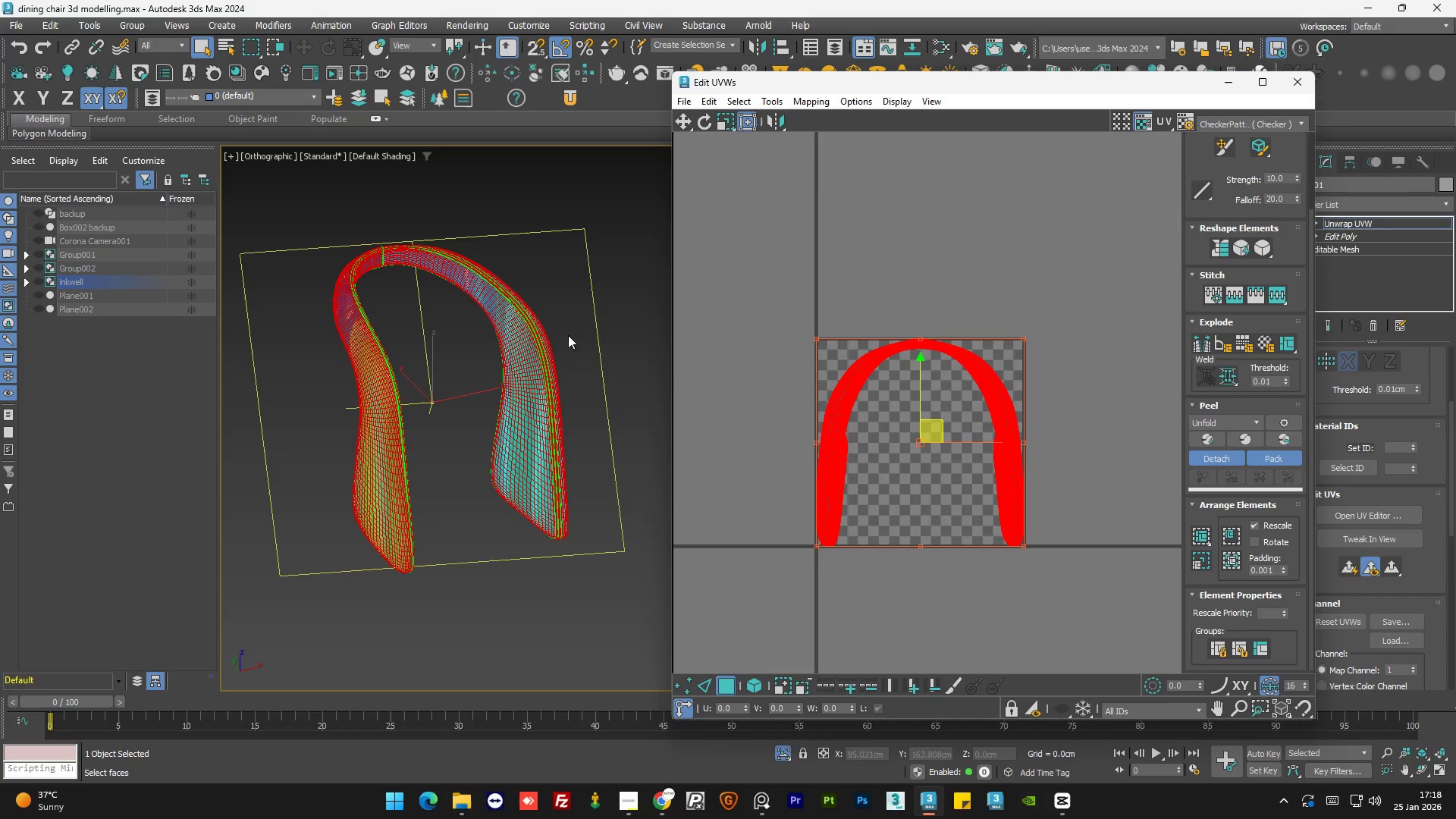 
scroll: coordinate [531, 330], scroll_direction: up, amount: 5.0
 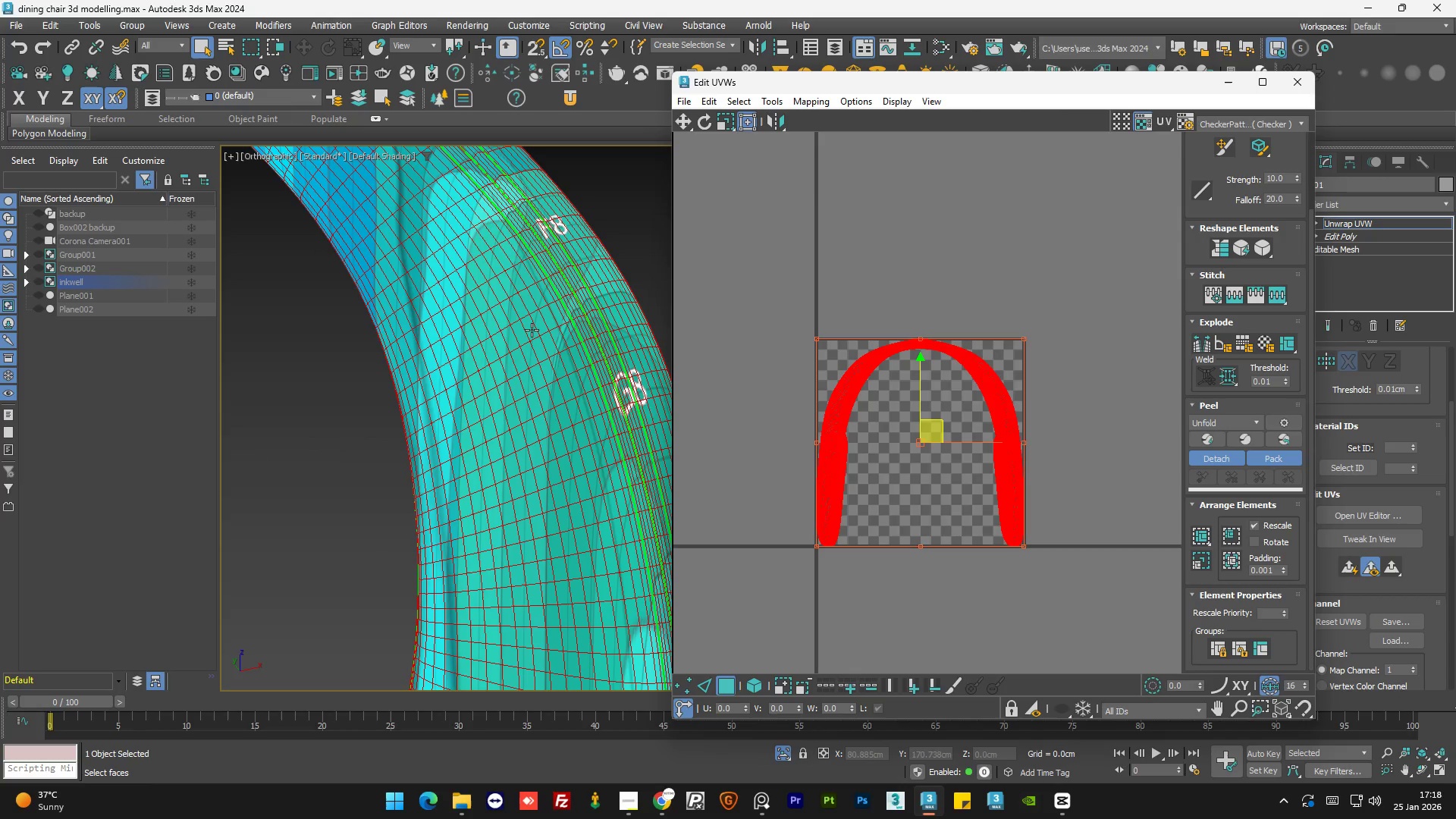 
scroll: coordinate [532, 330], scroll_direction: down, amount: 2.0
 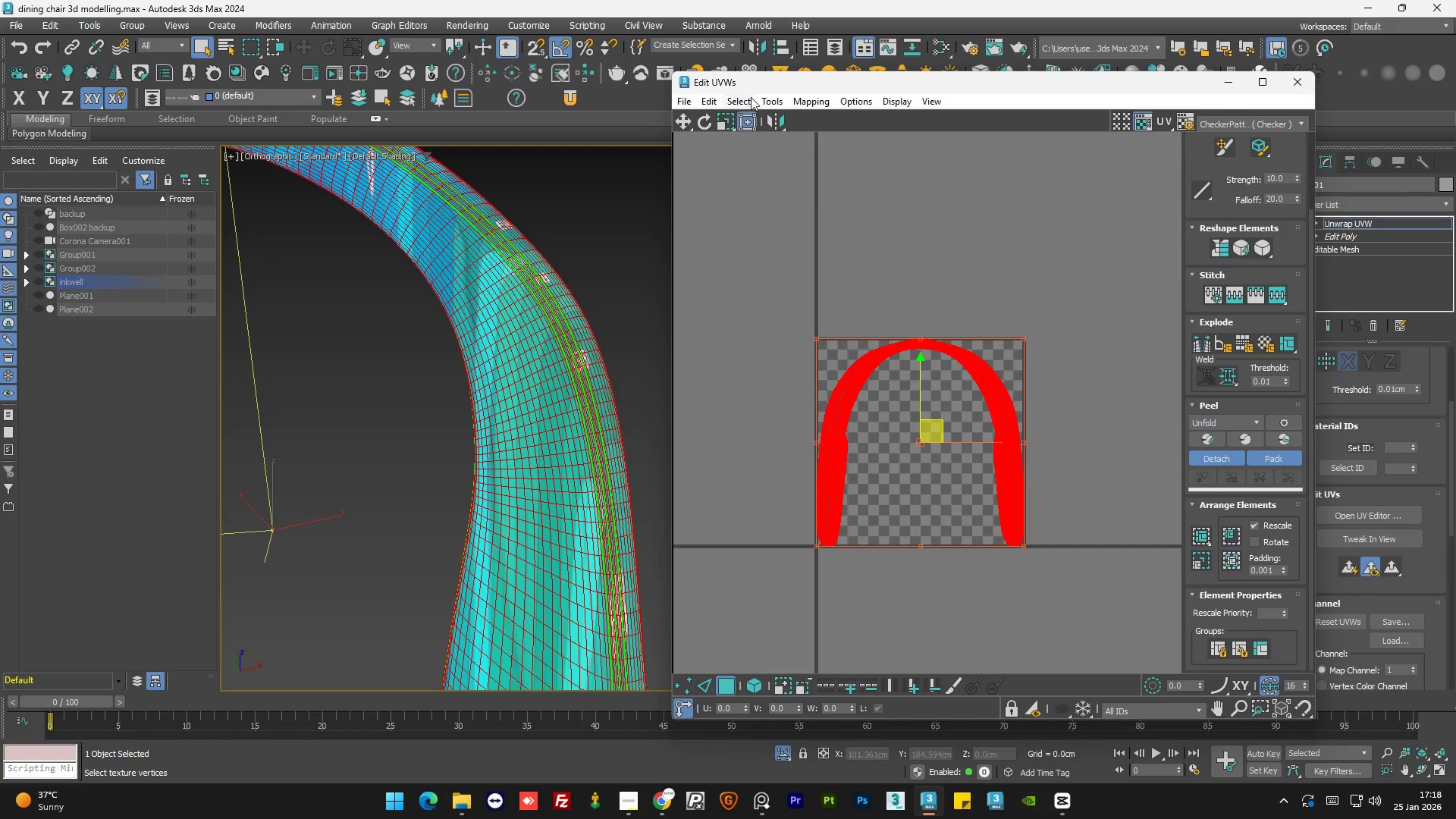 
left_click([741, 101])
 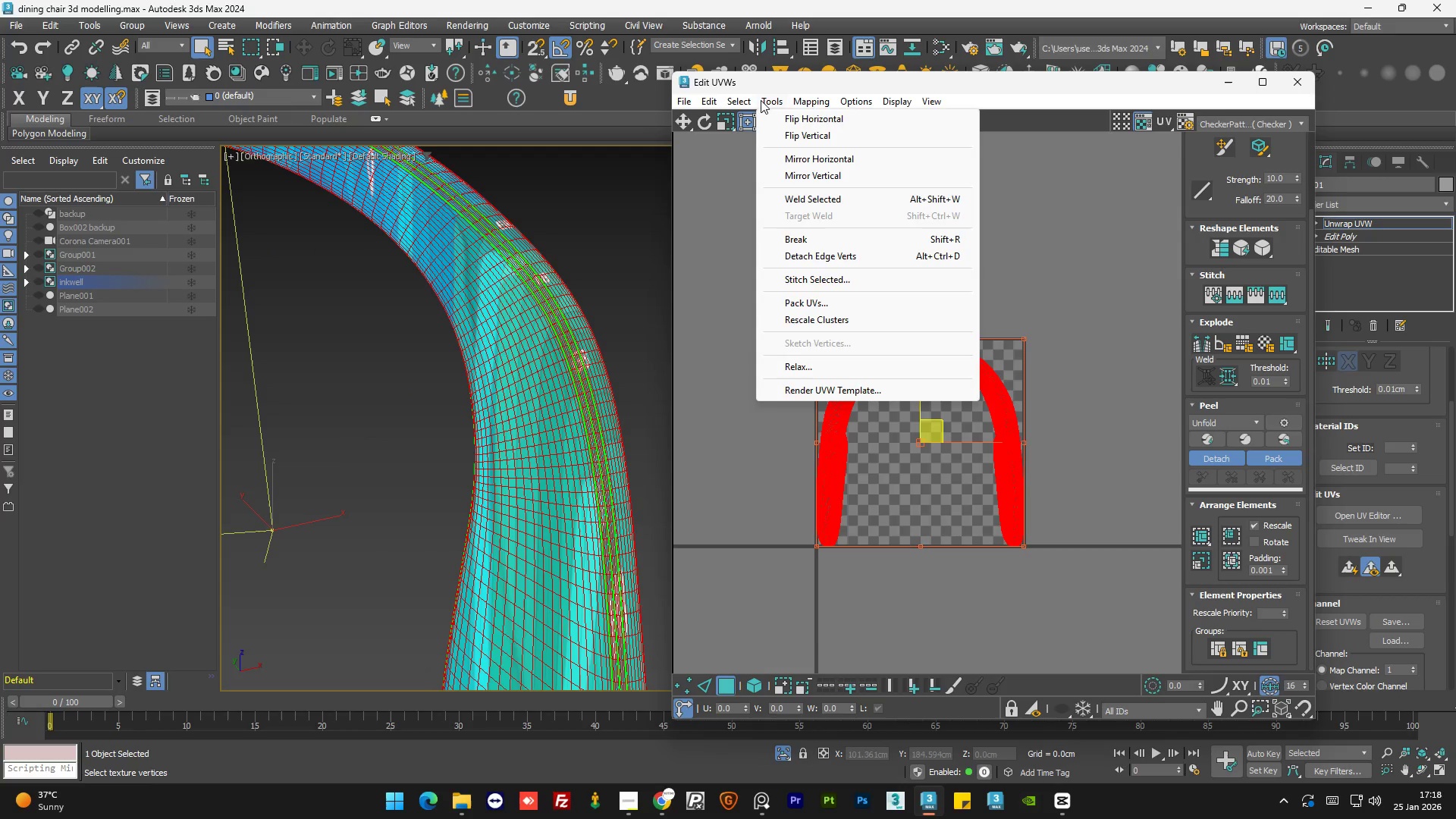 
wait(6.0)
 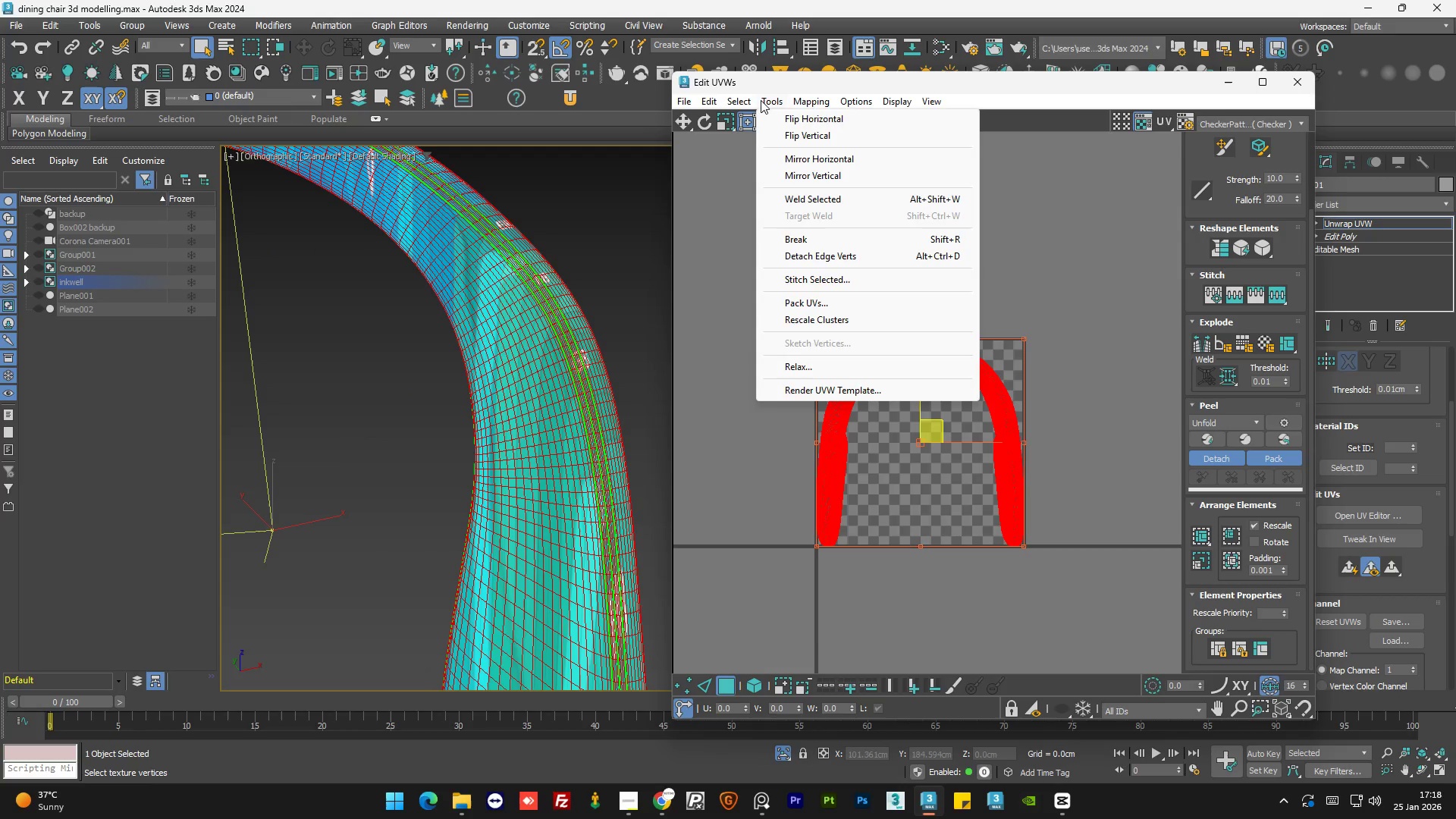 
left_click([828, 303])
 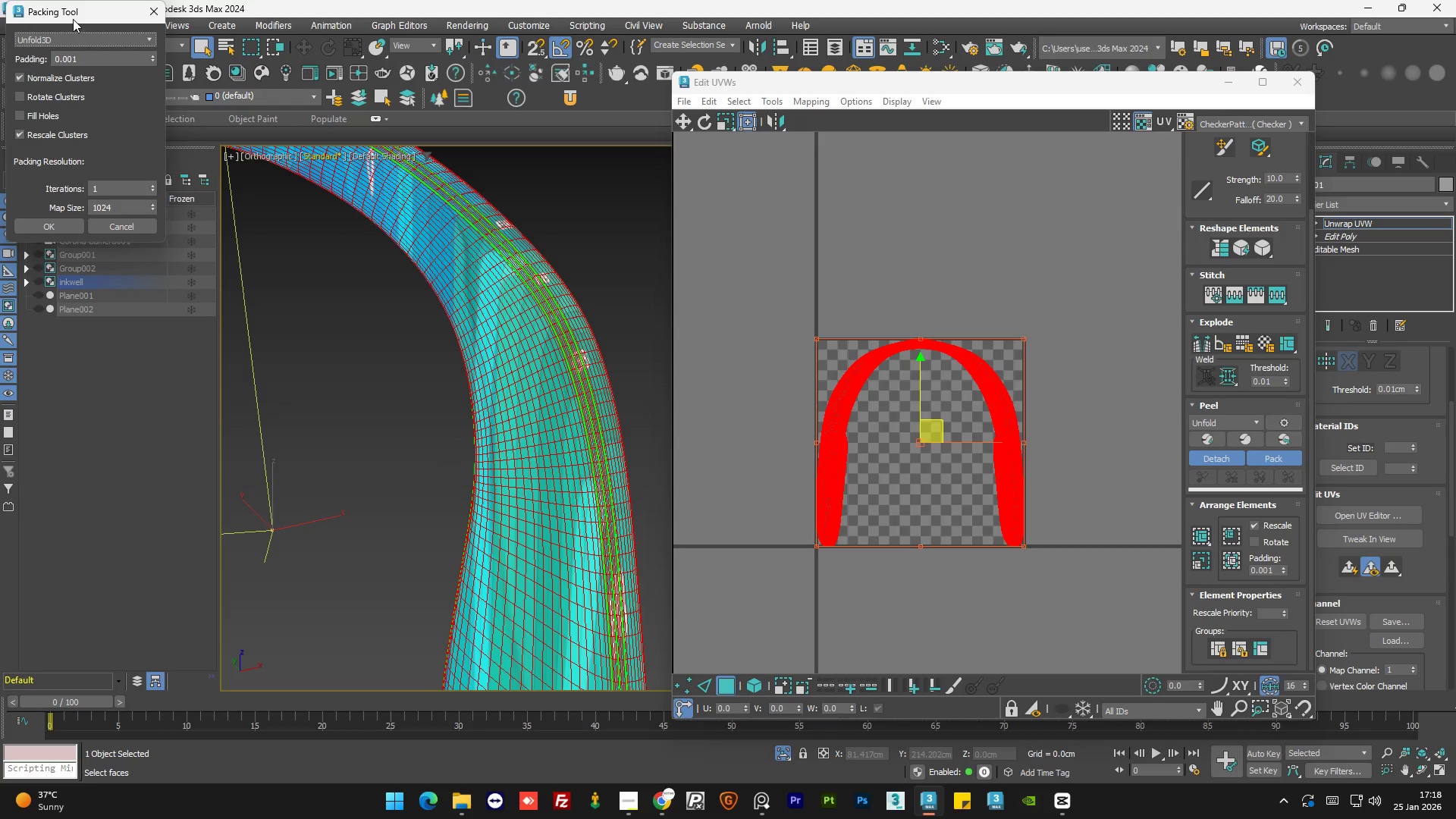 
left_click_drag(start_coordinate=[59, 11], to_coordinate=[134, 176])
 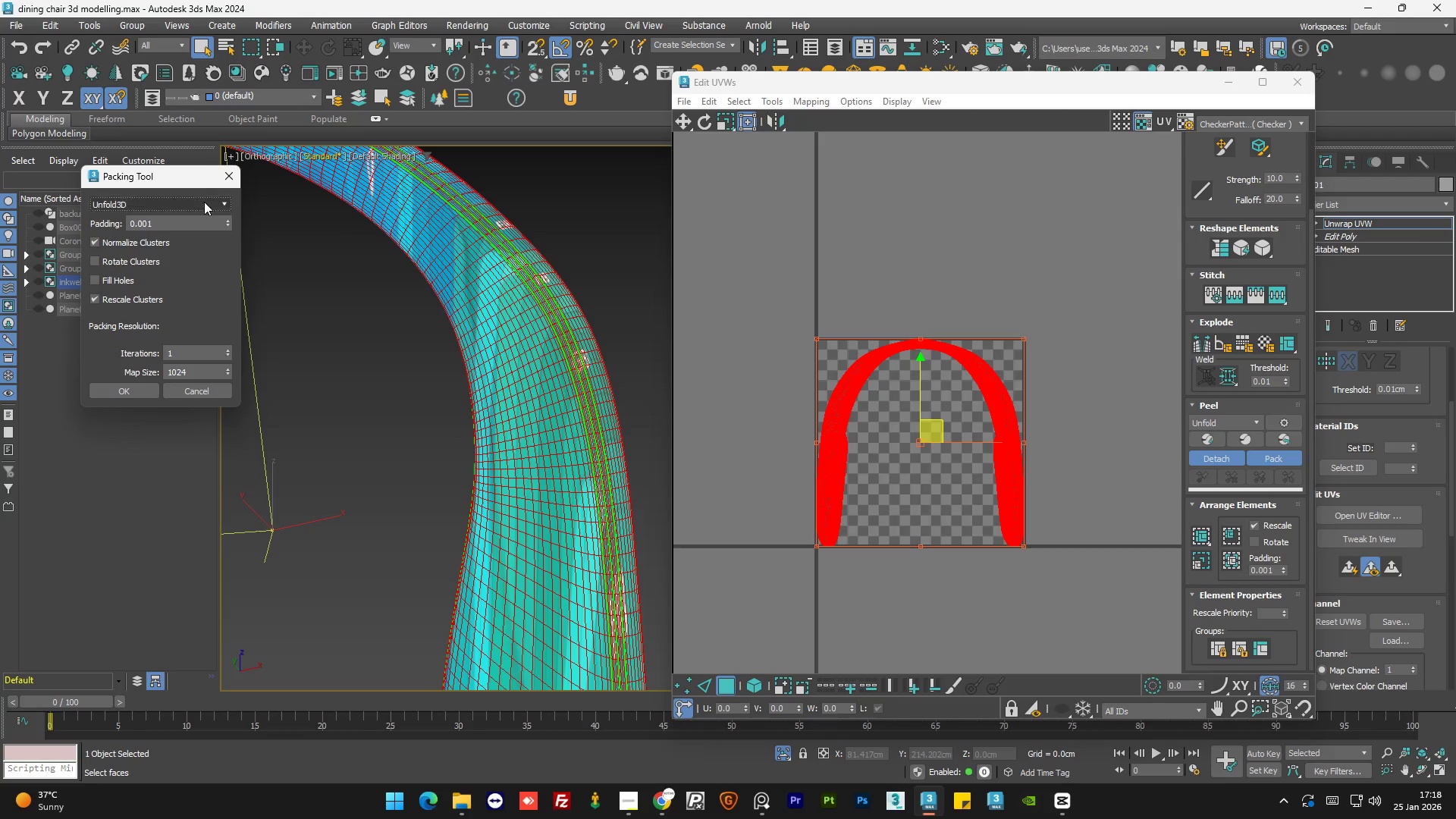 
left_click([206, 201])
 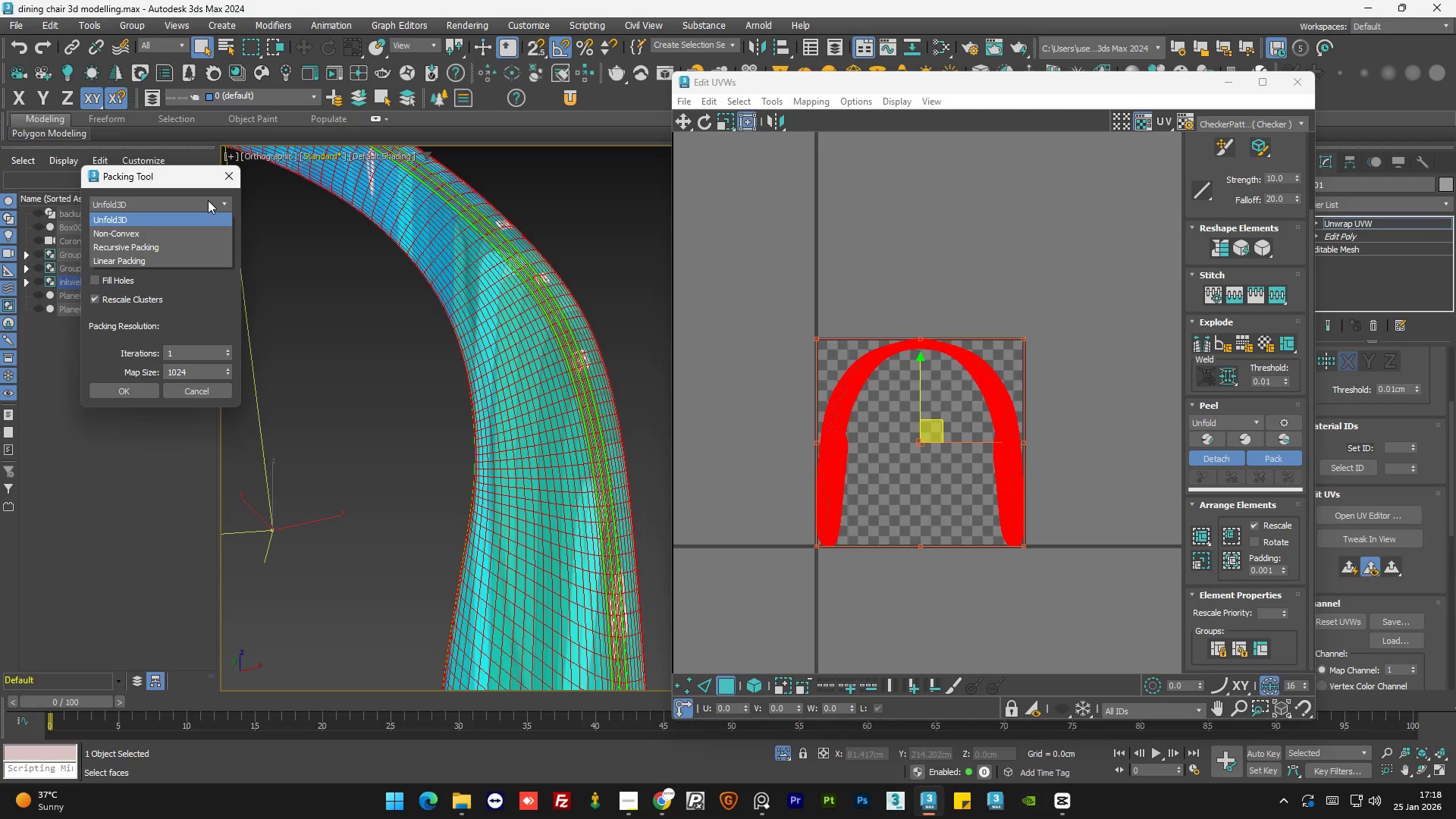 
left_click([208, 200])
 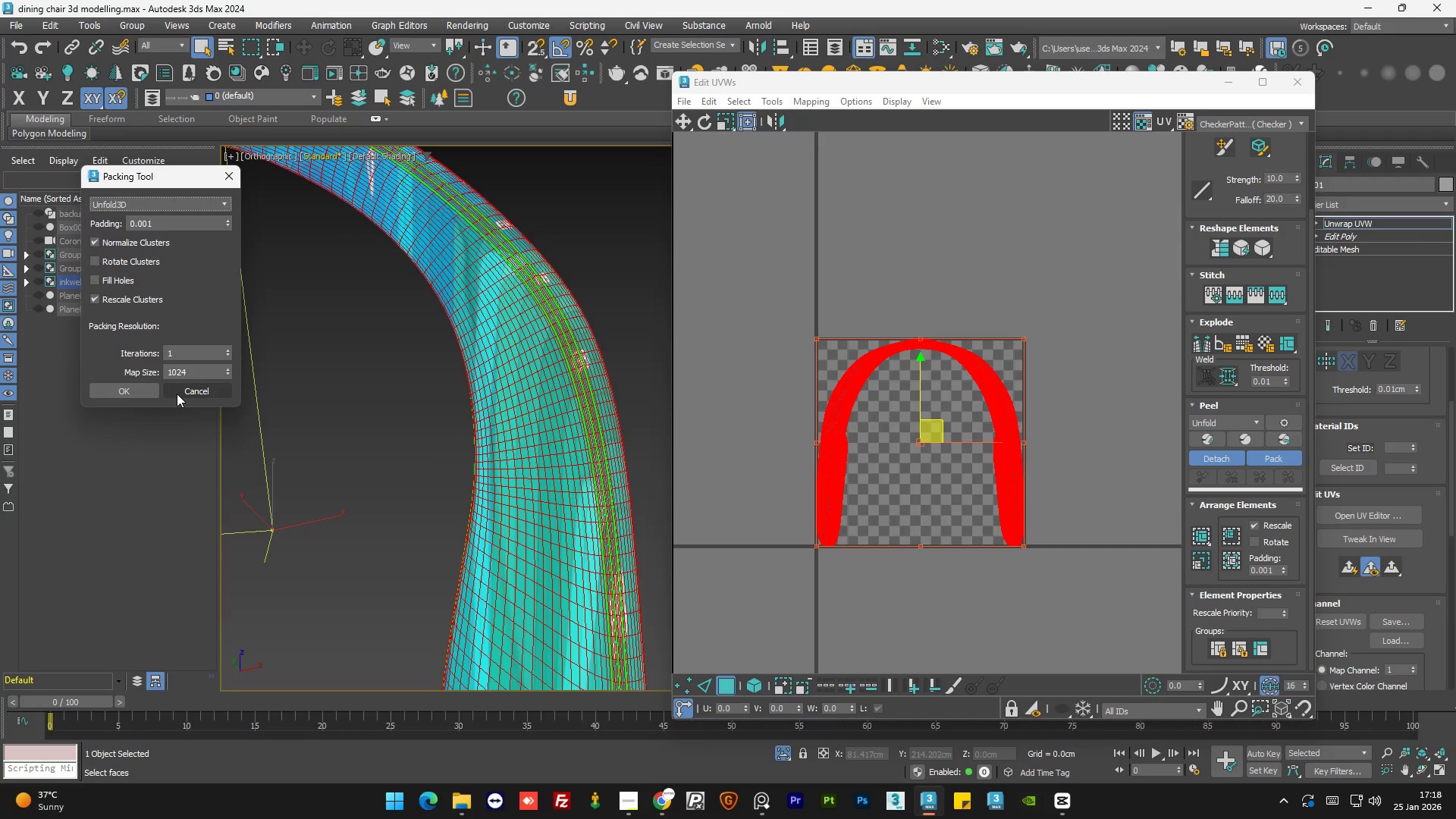 
wait(11.19)
 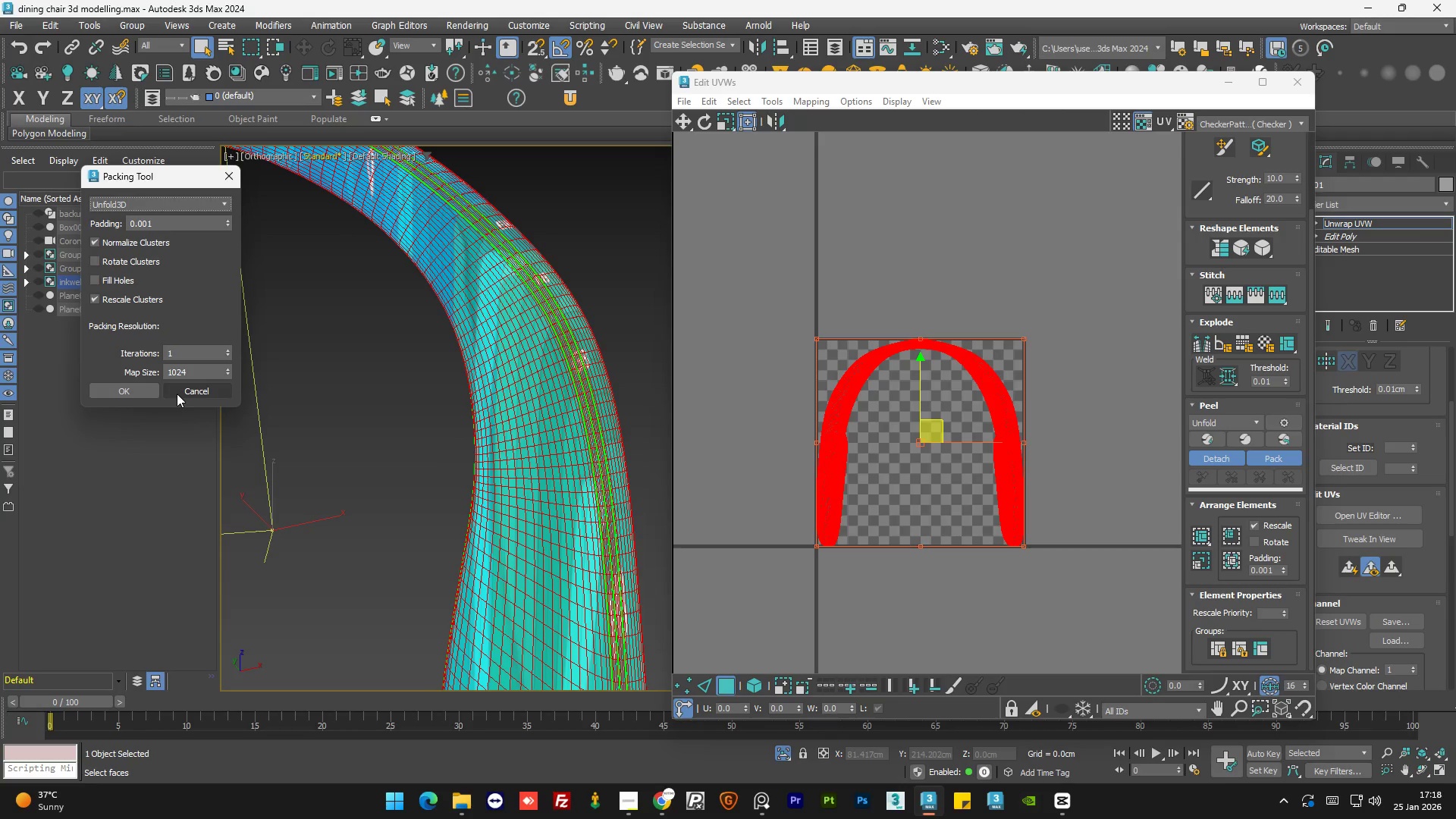 
left_click([149, 387])
 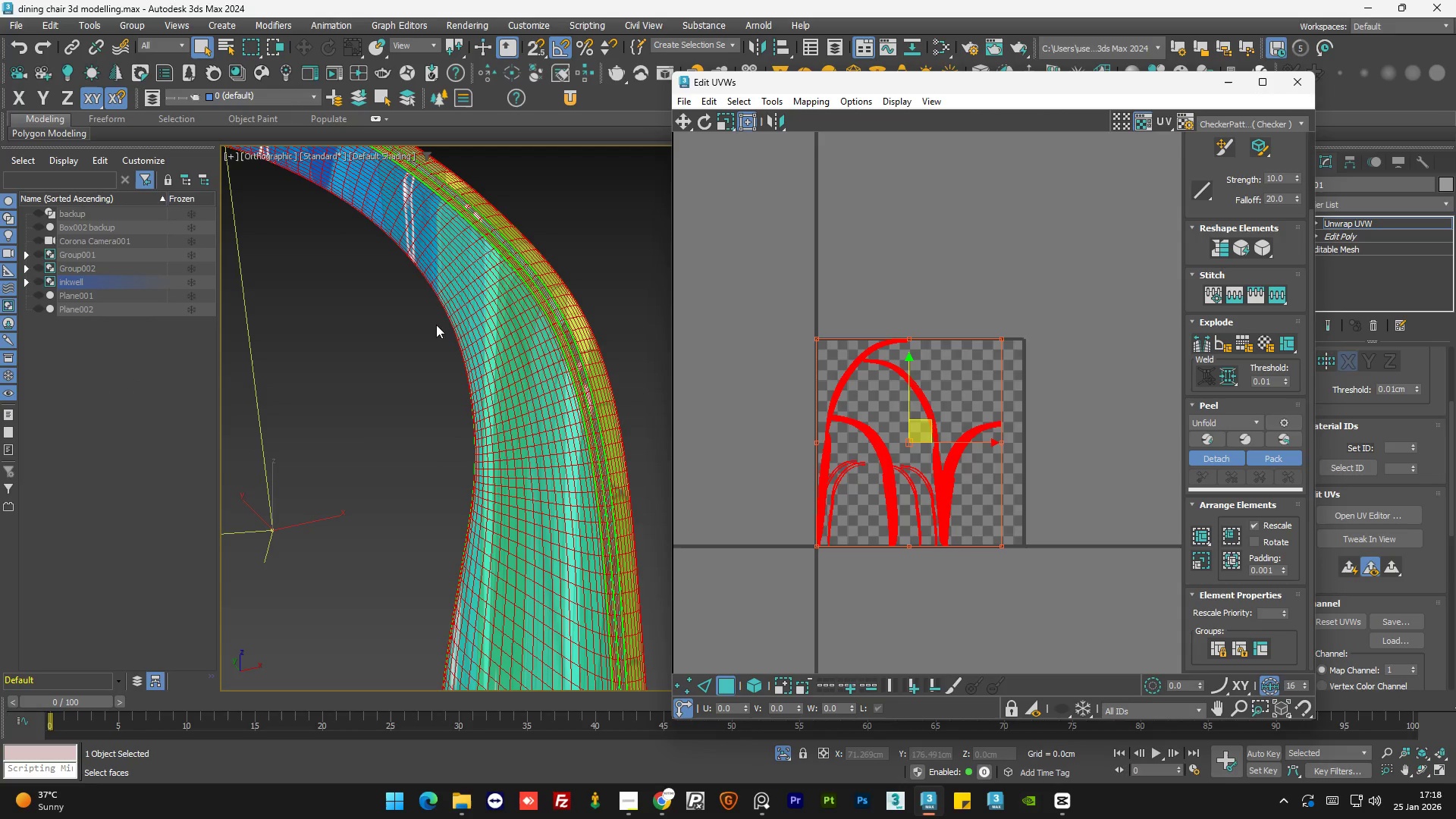 
scroll: coordinate [490, 322], scroll_direction: down, amount: 2.0
 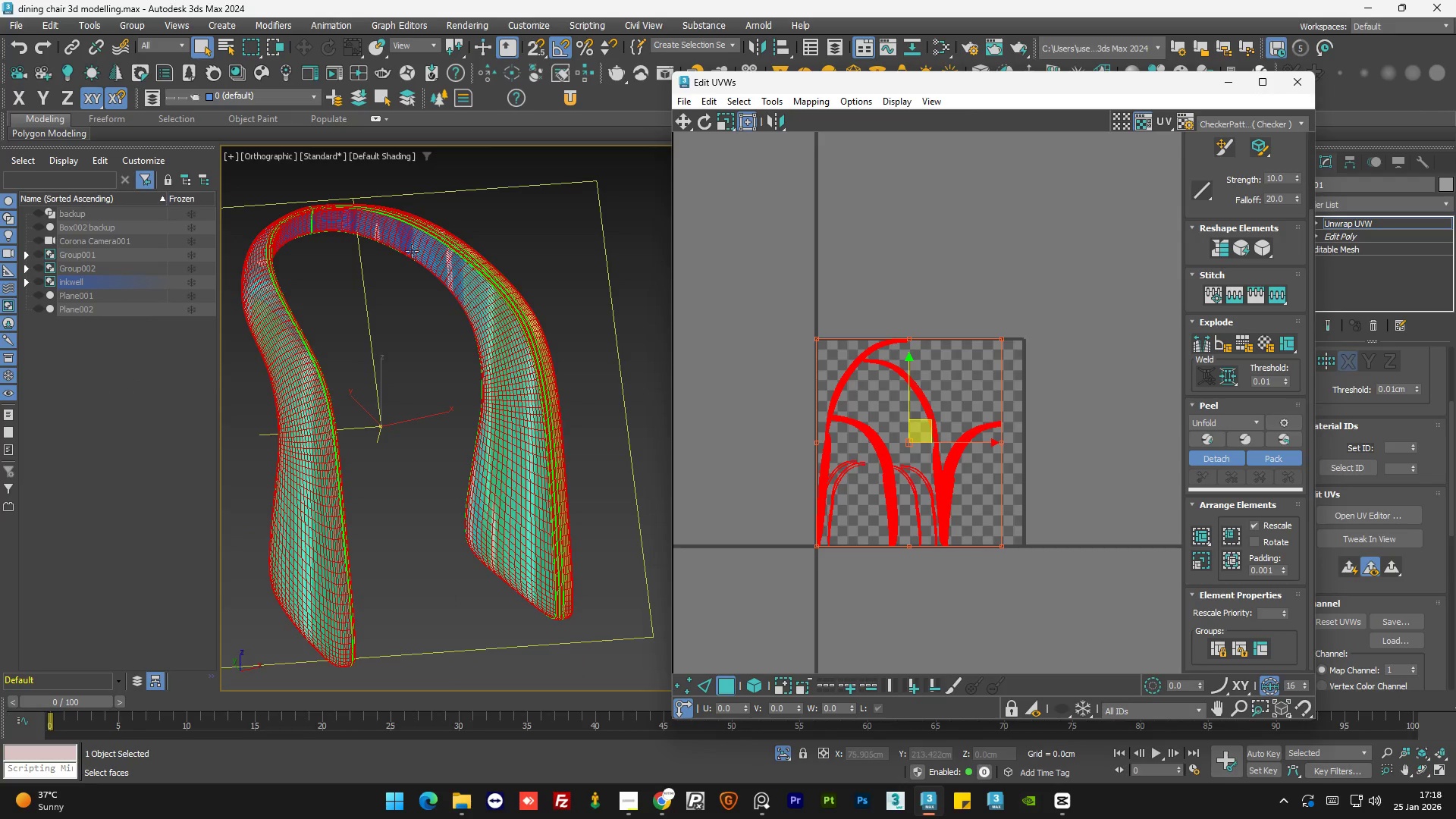 
scroll: coordinate [510, 294], scroll_direction: none, amount: 0.0
 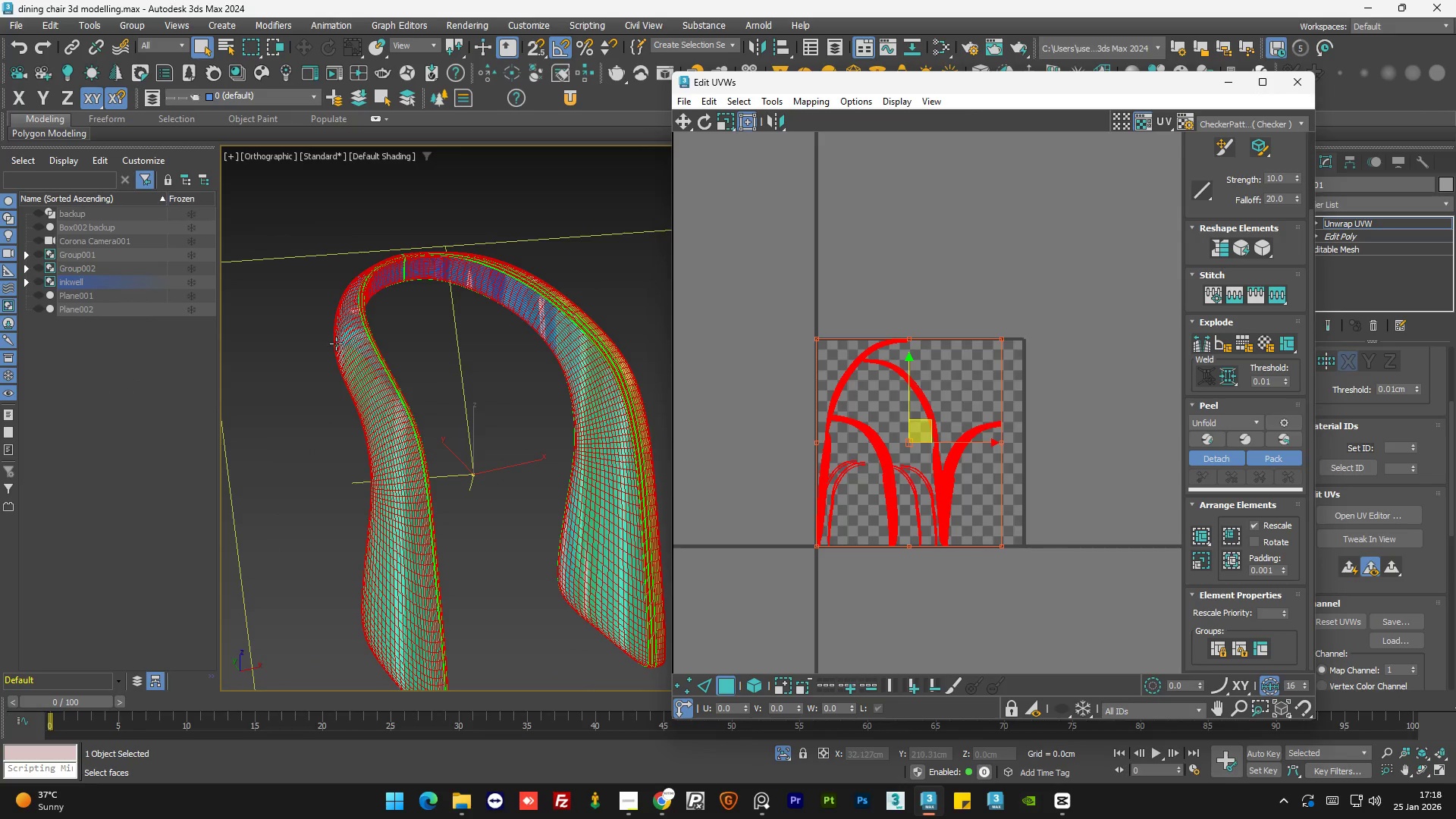 
hold_key(key=AltLeft, duration=0.64)
middle_click([300, 372])
 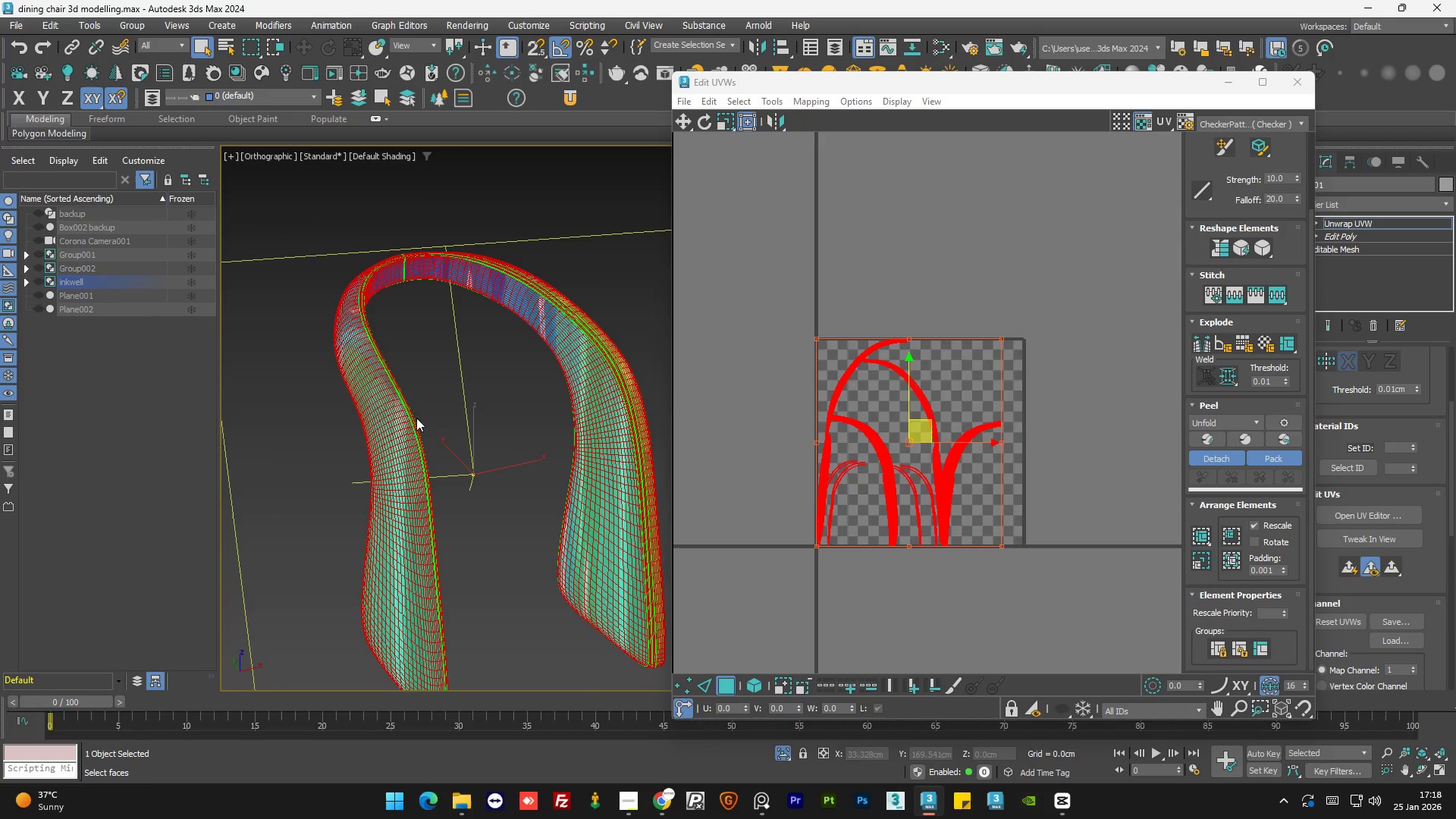 
hold_key(key=AltLeft, duration=1.5)
 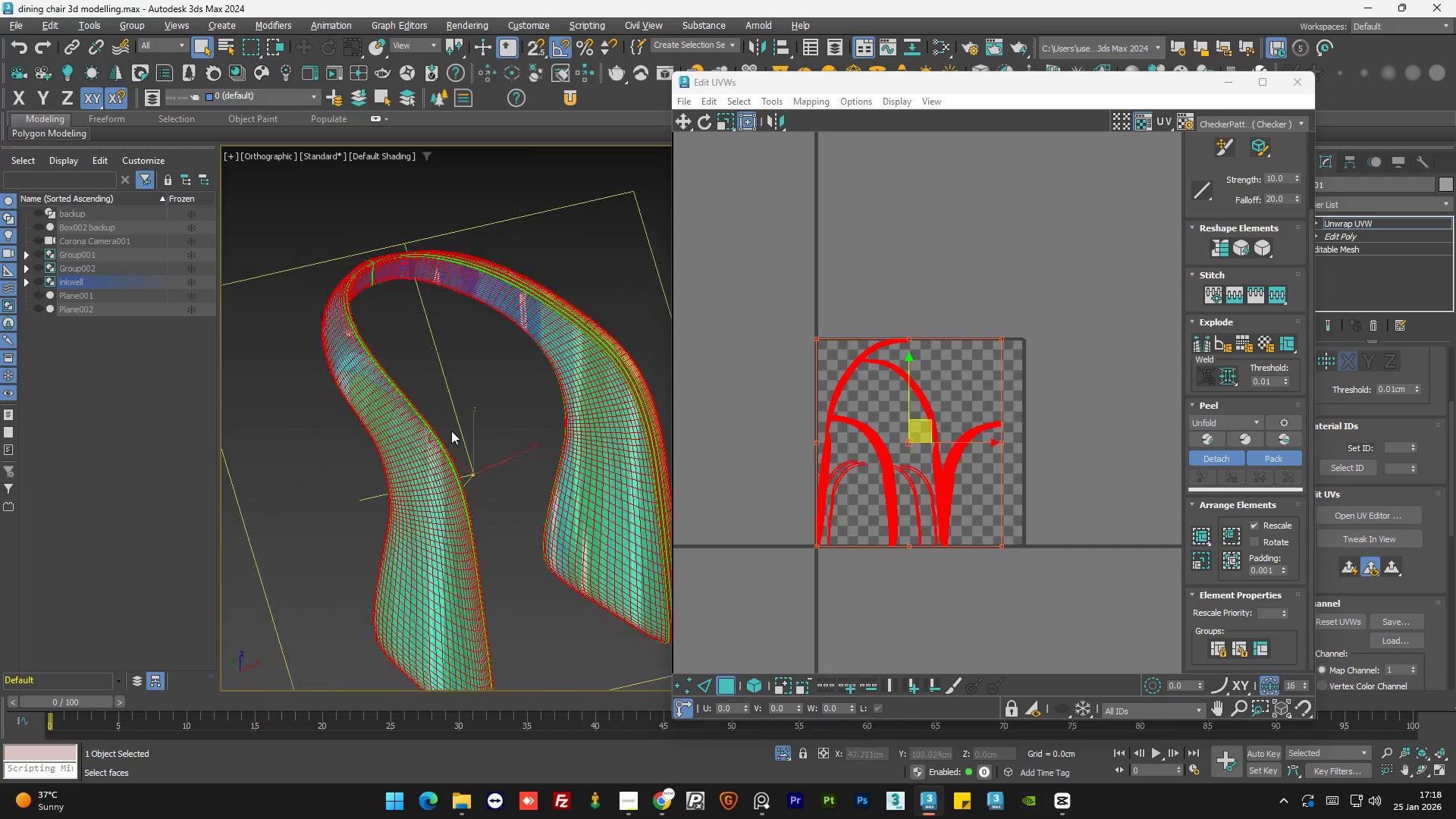 
hold_key(key=AltLeft, duration=0.58)
 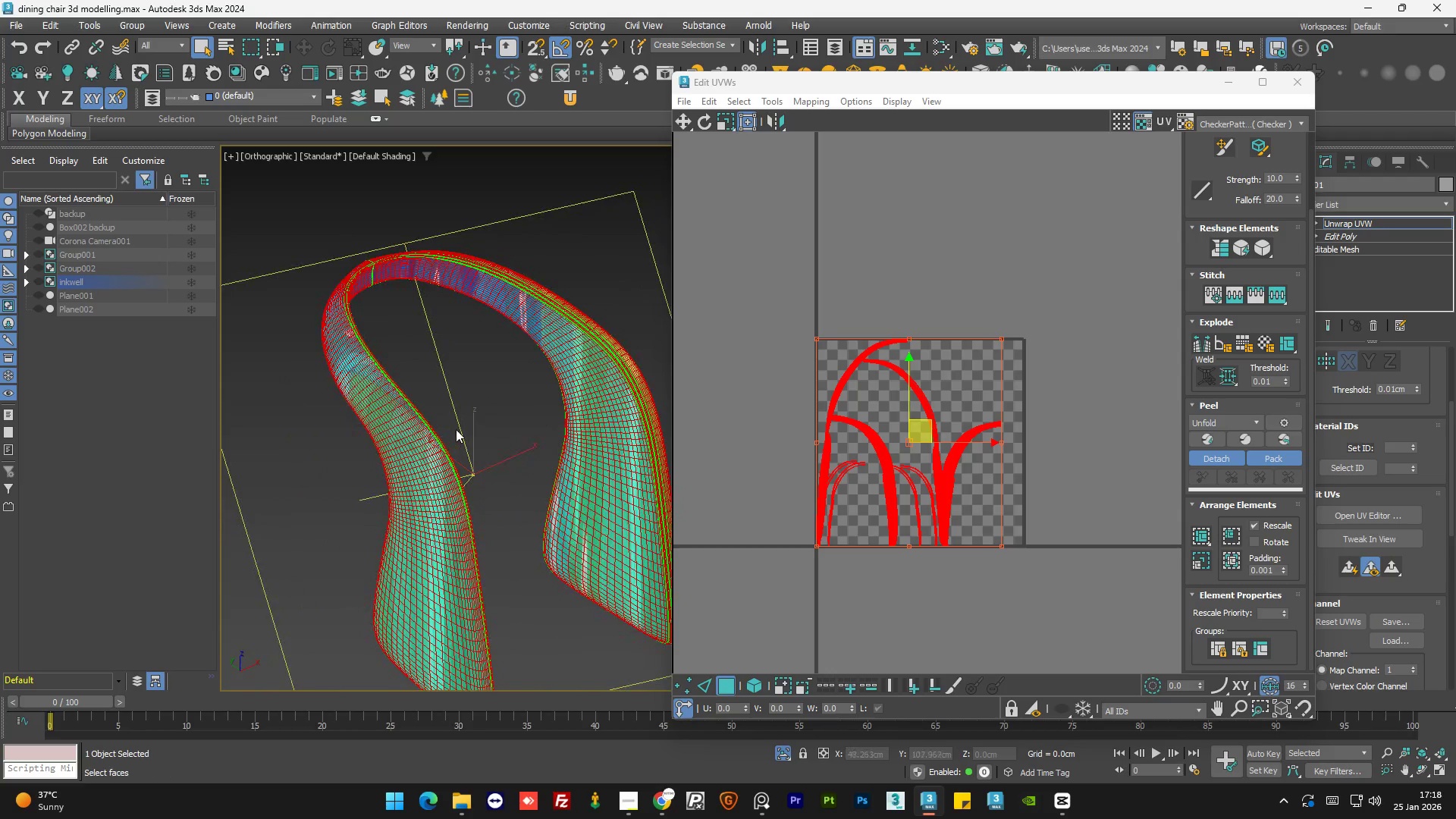 
key(Control+Z)
 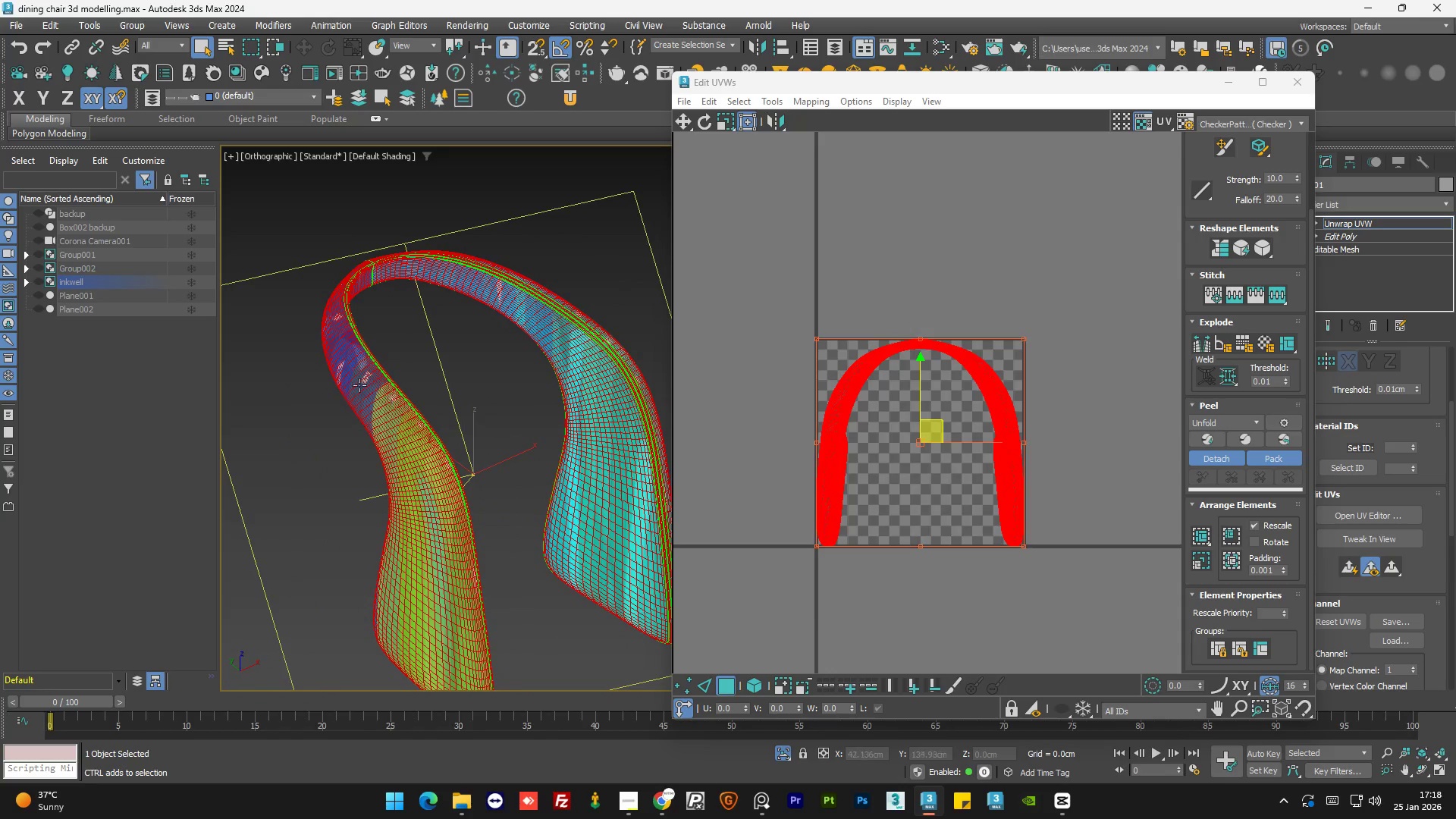 
scroll: coordinate [345, 379], scroll_direction: down, amount: 2.0
 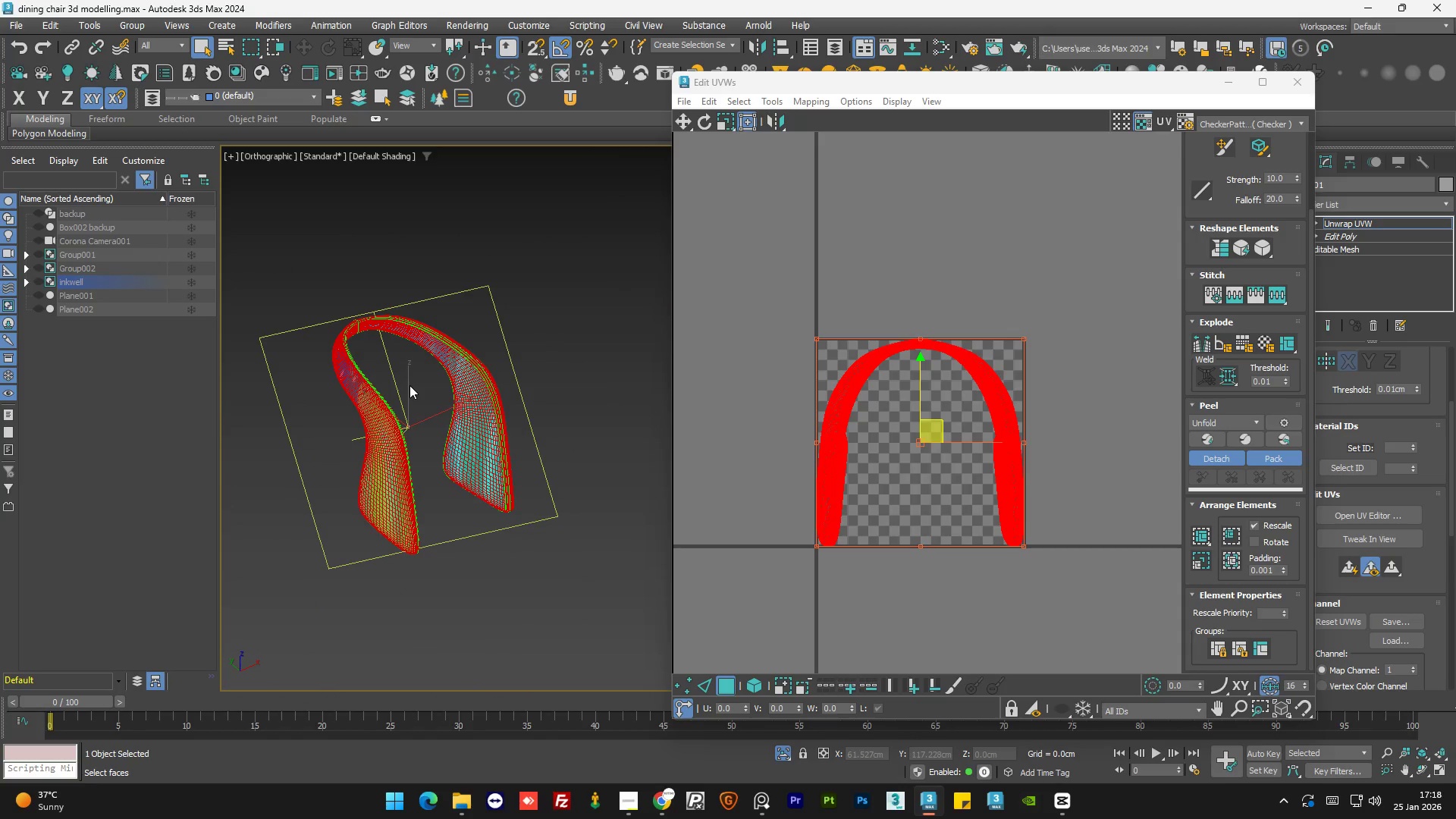 
wait(8.46)
 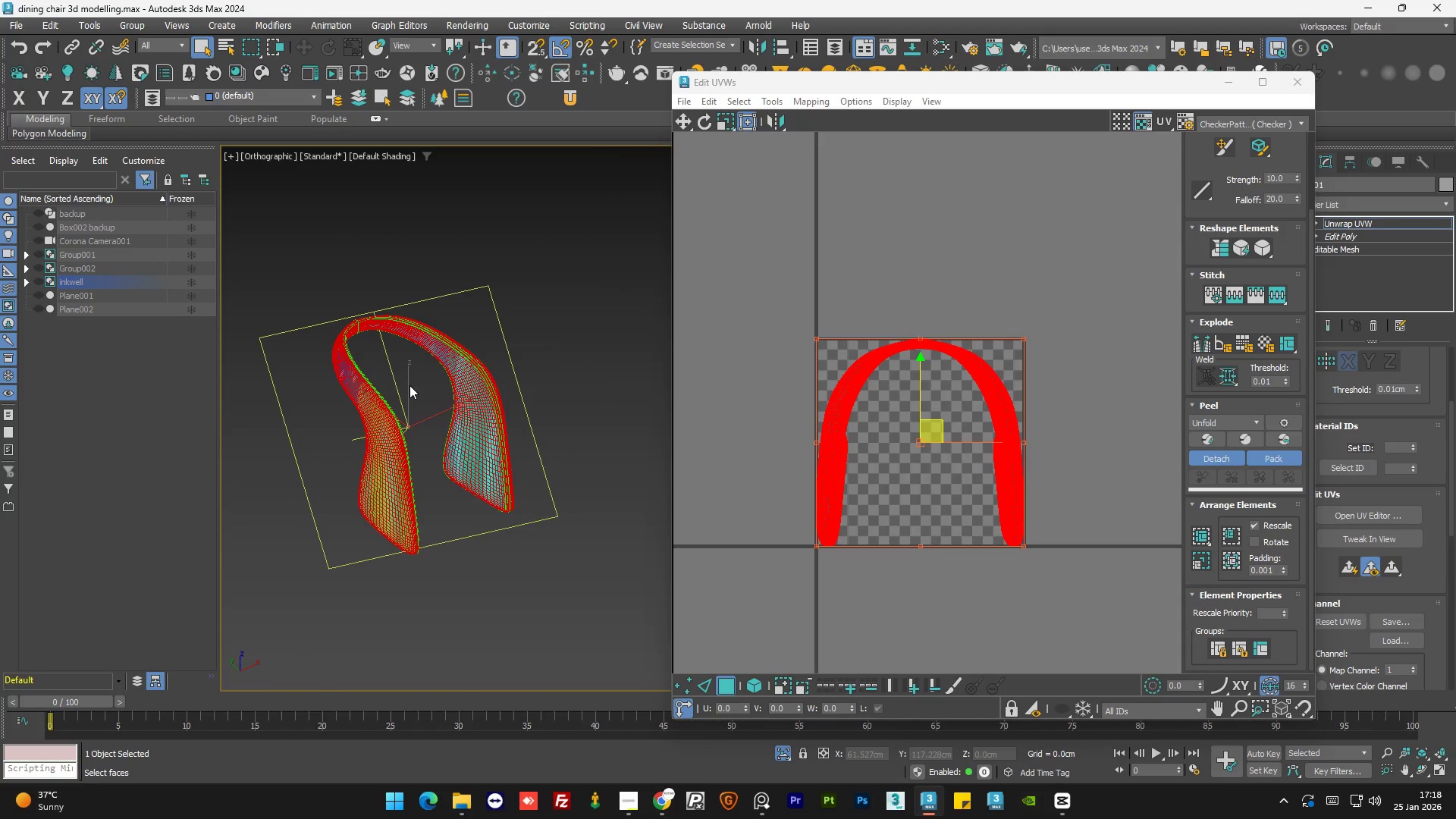 
scroll: coordinate [347, 261], scroll_direction: up, amount: 3.0
 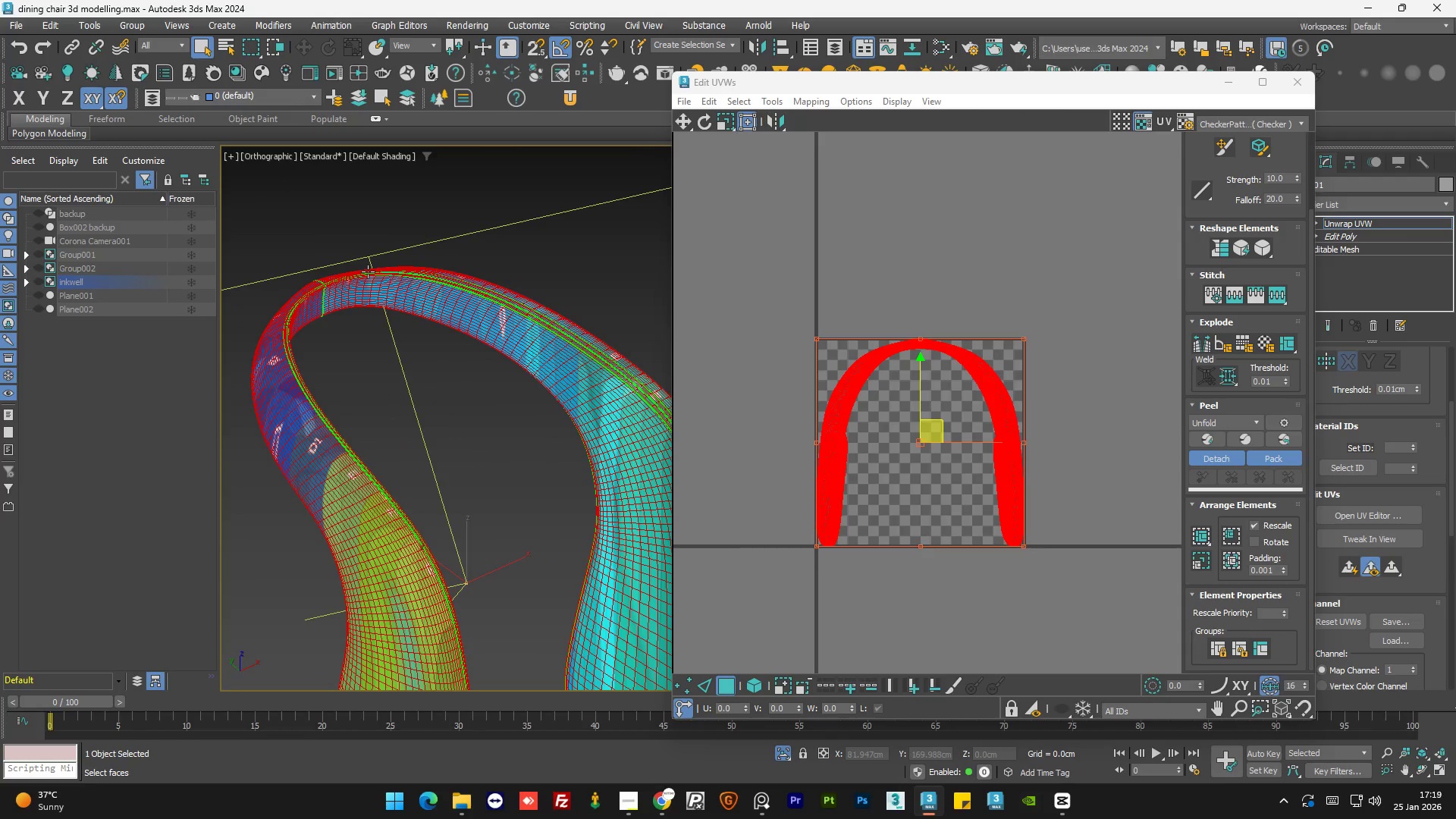 
scroll: coordinate [368, 271], scroll_direction: down, amount: 1.0
 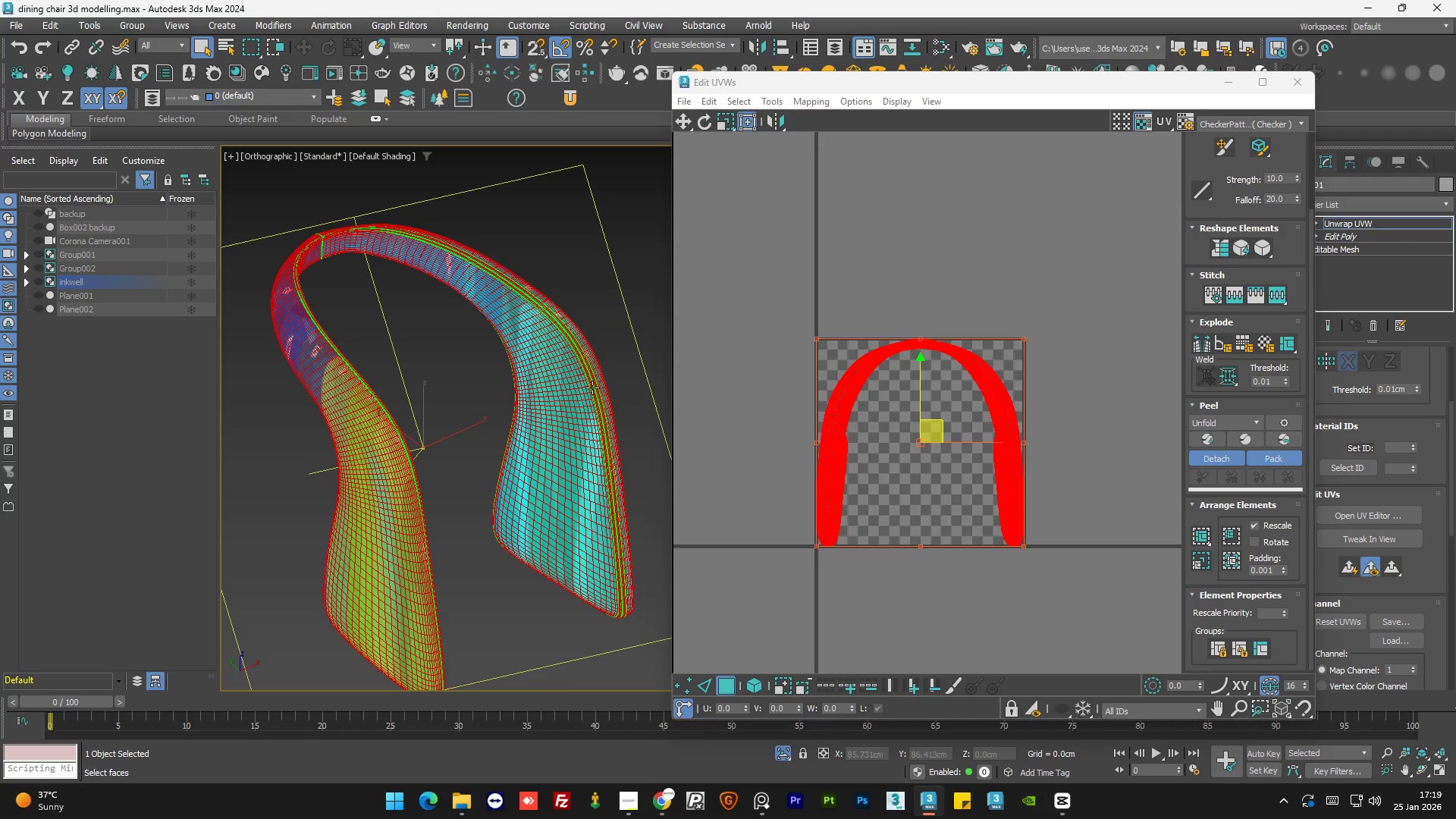 
wait(23.47)
 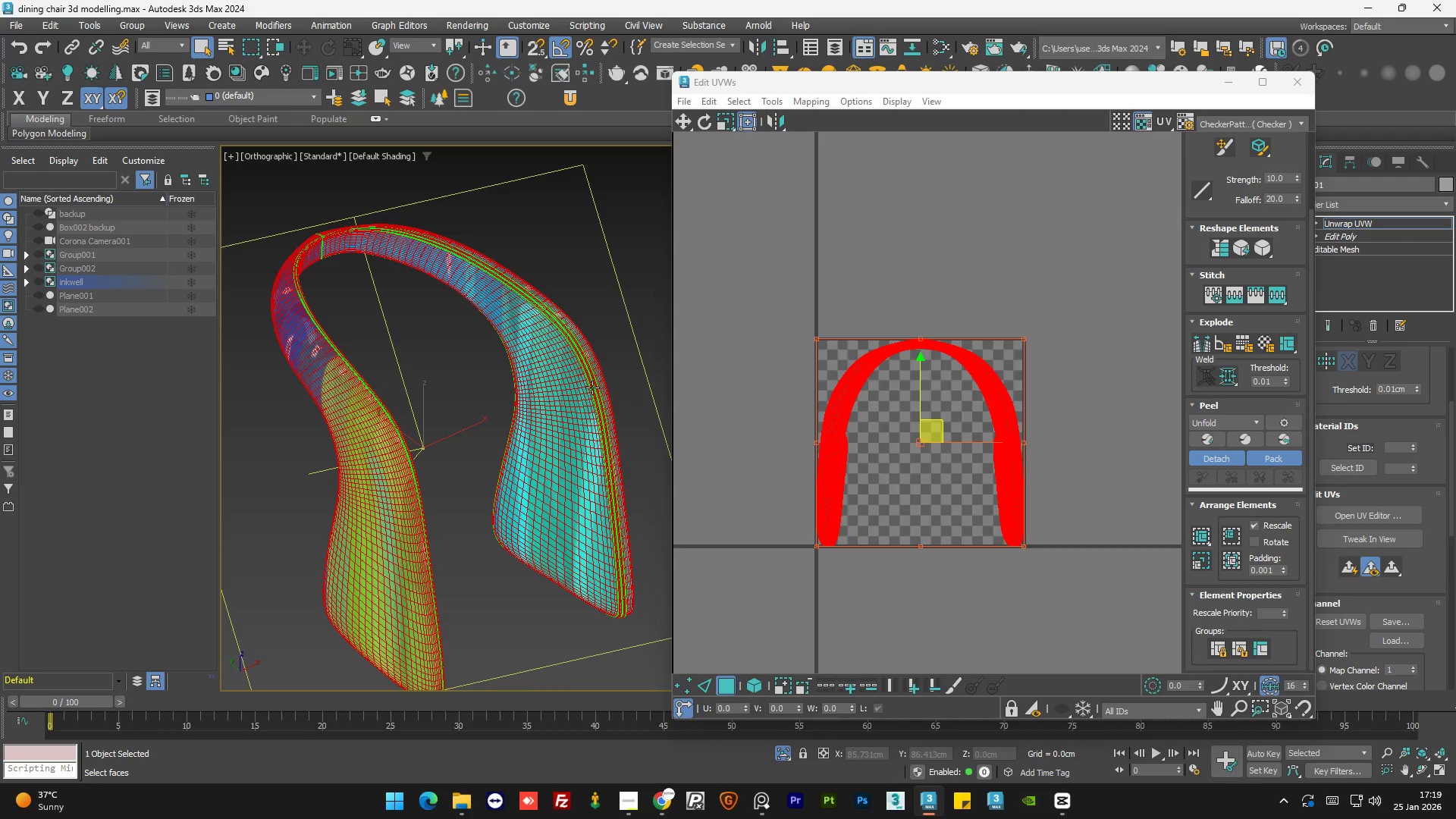 
left_click([930, 207])
 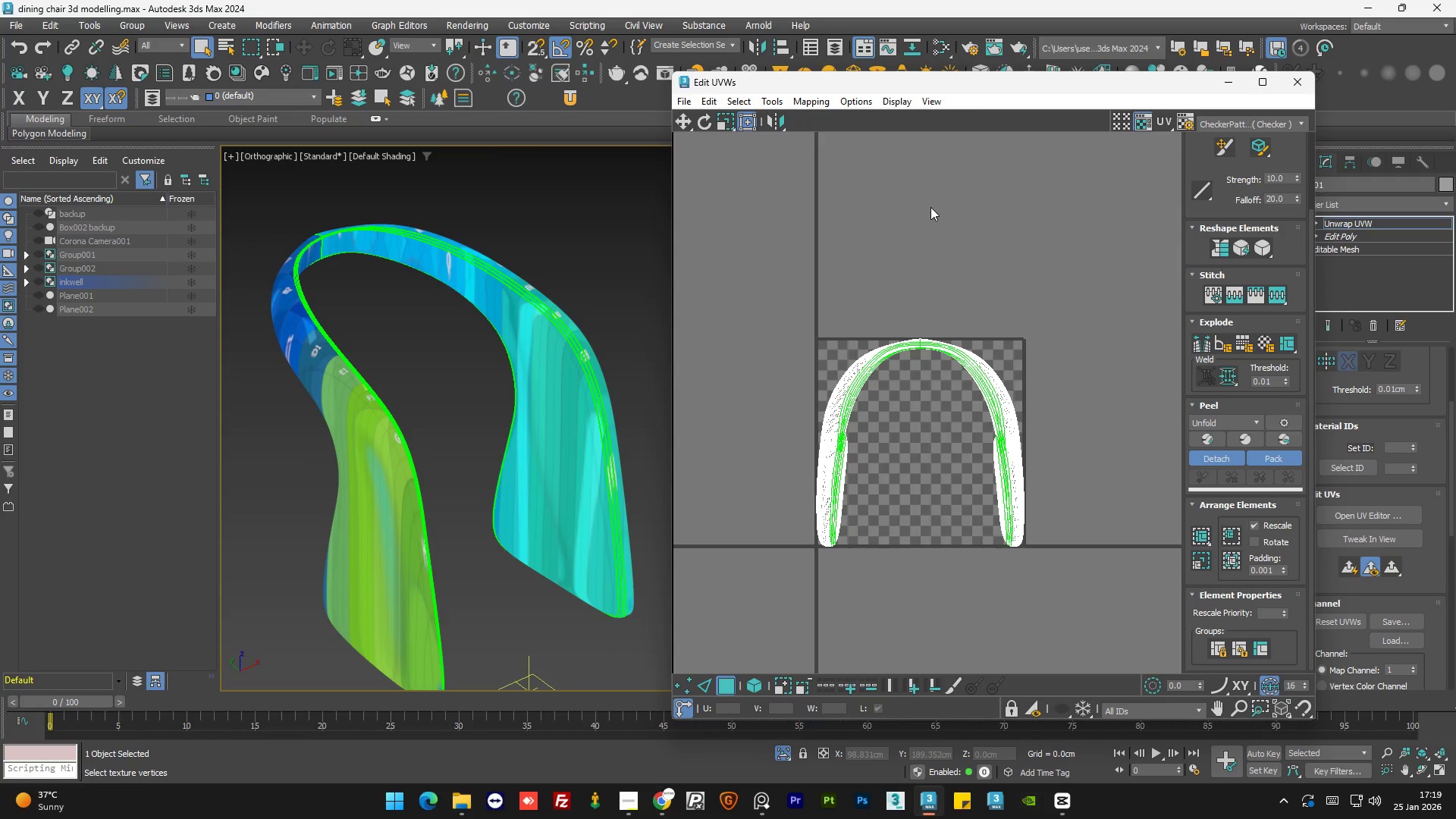 
hold_key(key=ControlLeft, duration=1.5)
 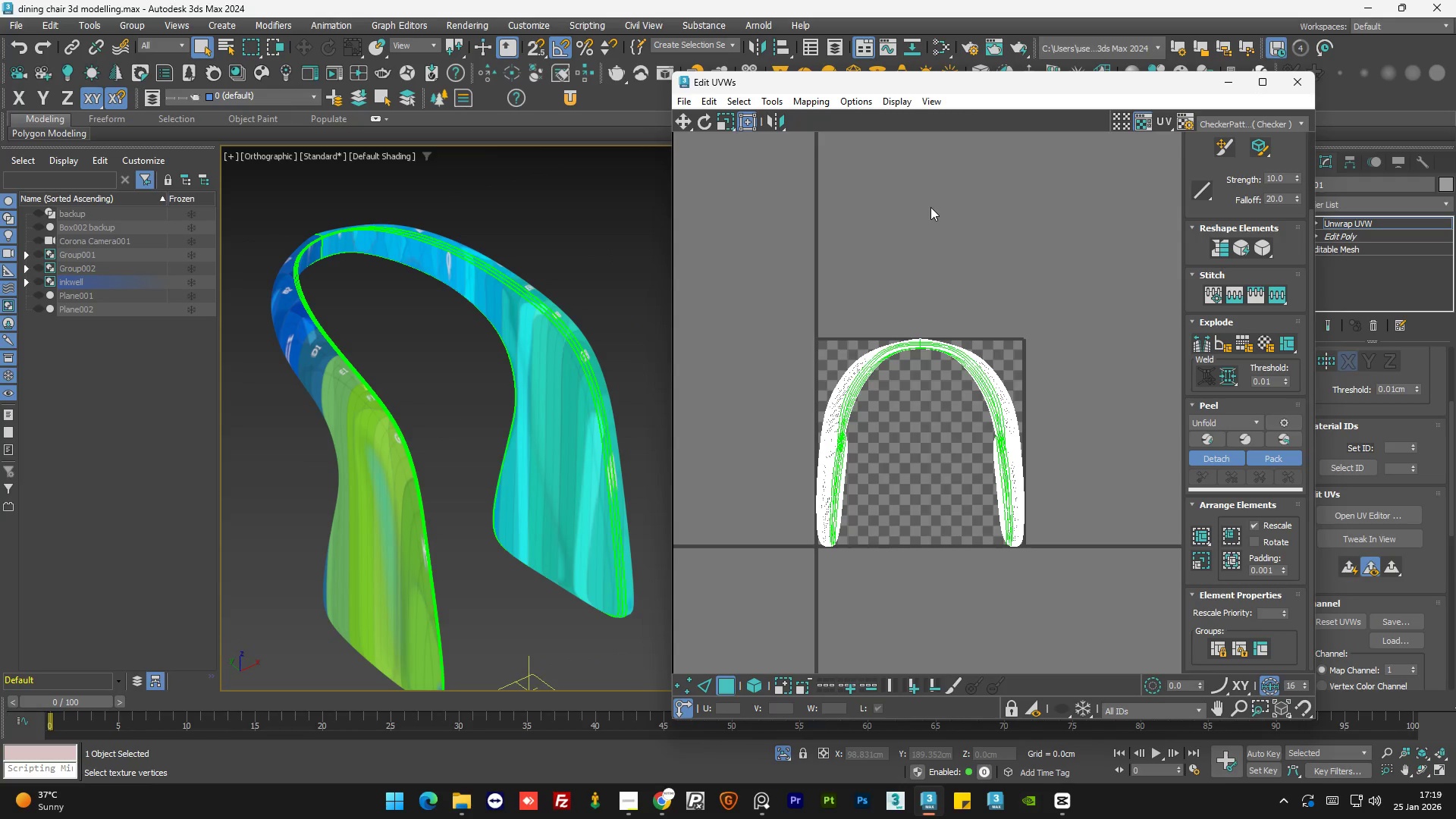 
key(Control+Z)
 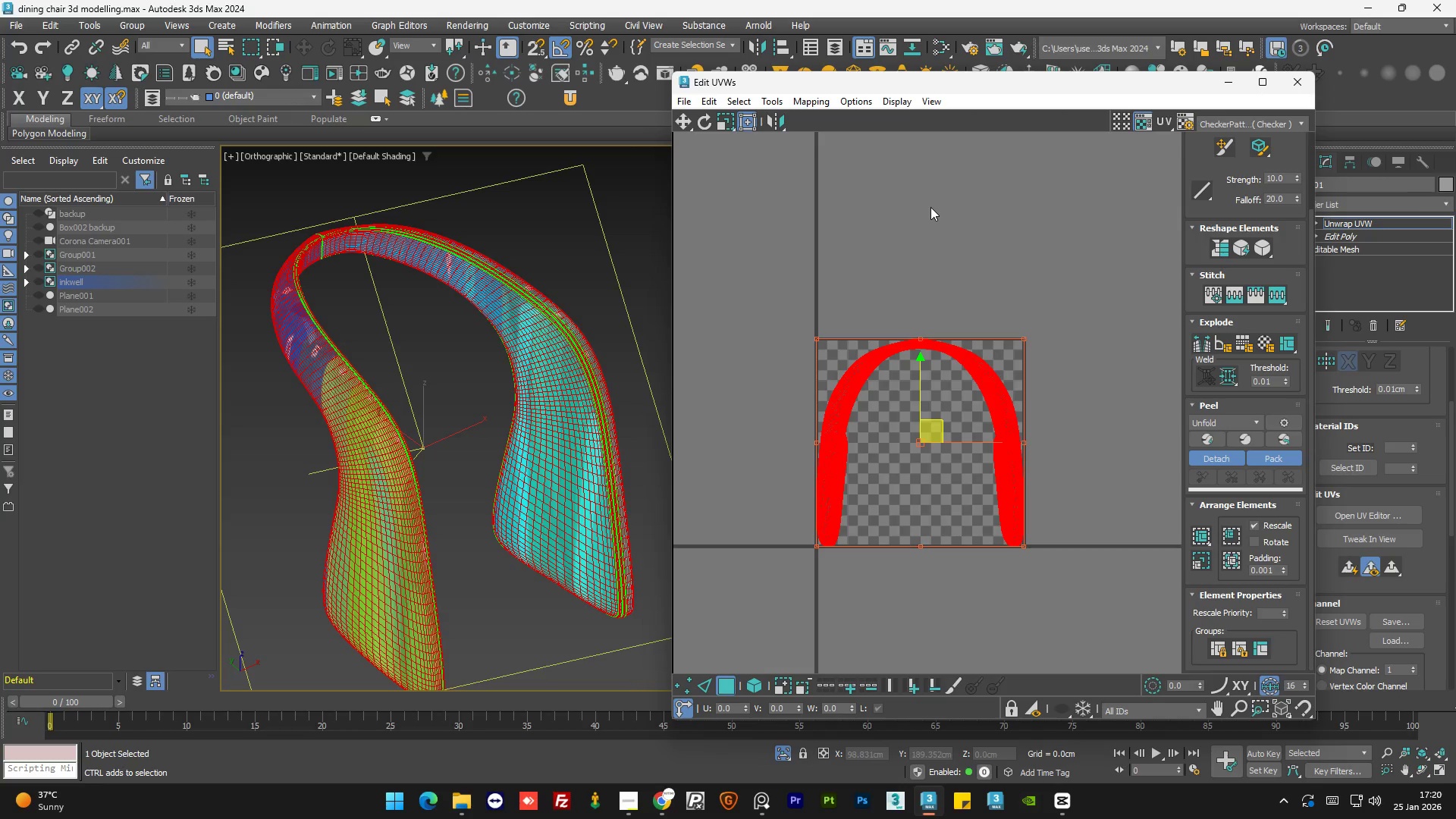 
wait(49.78)
 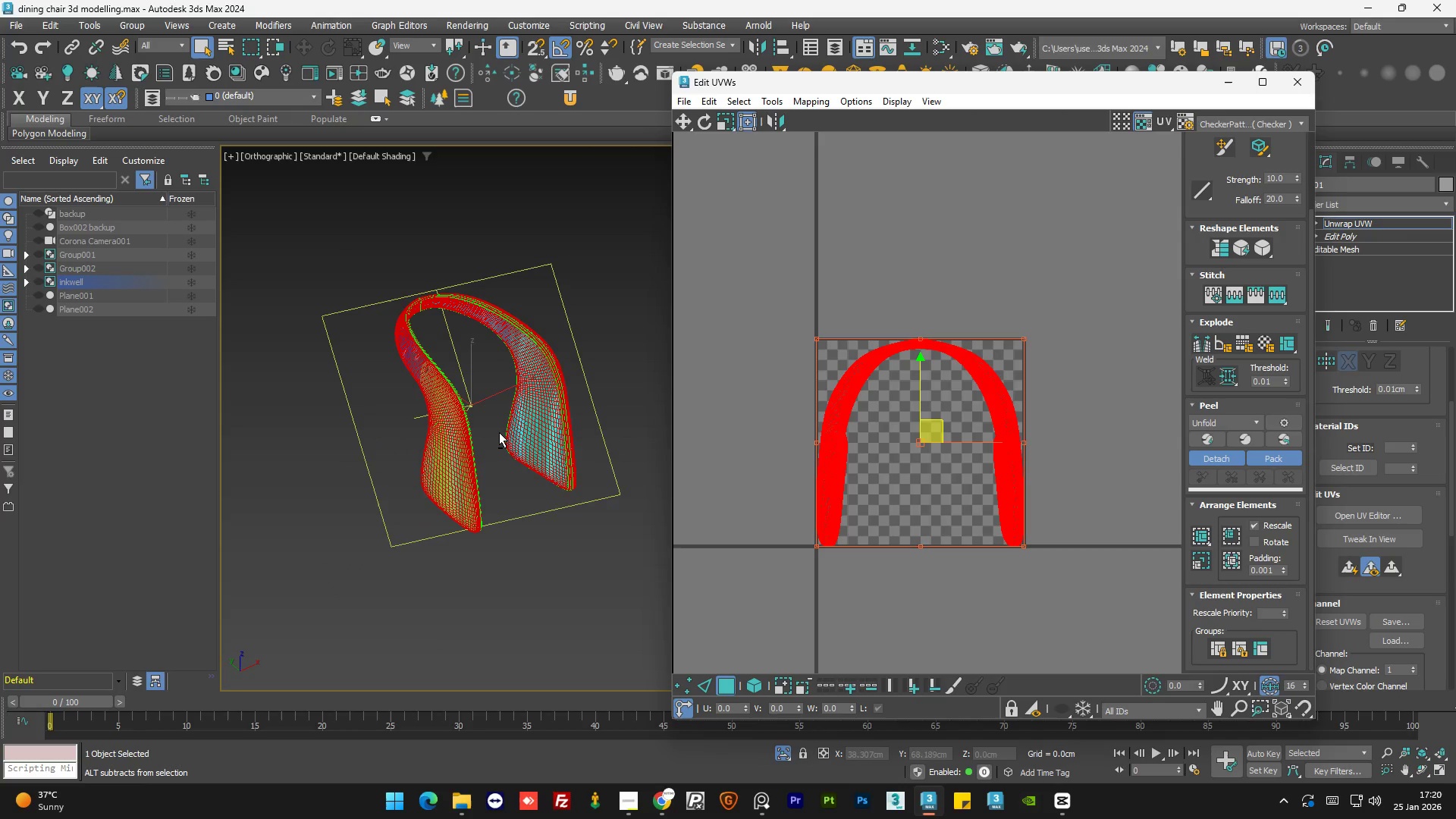 
hold_key(key=AltLeft, duration=0.77)
 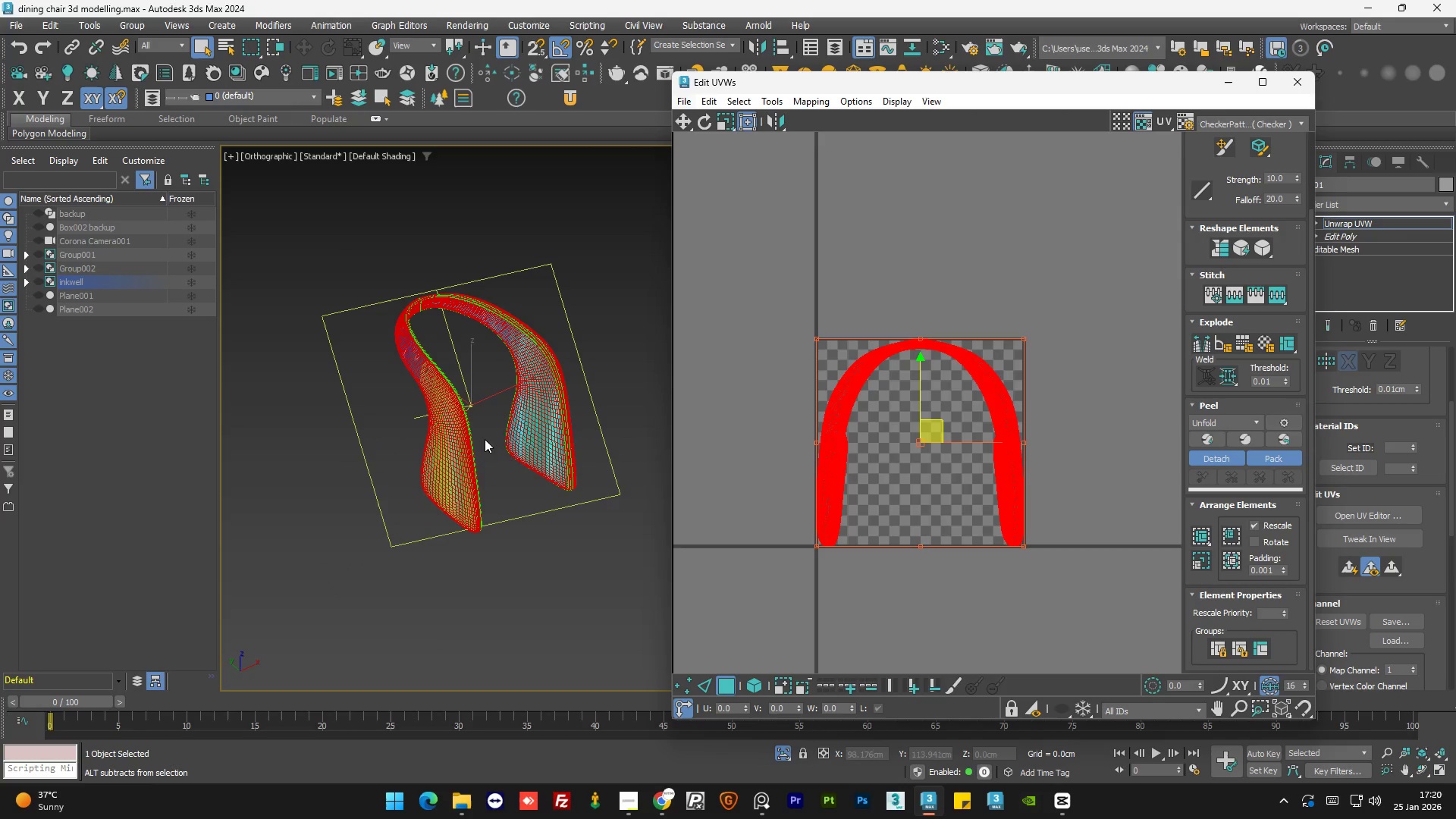 
scroll: coordinate [507, 364], scroll_direction: down, amount: 2.0
 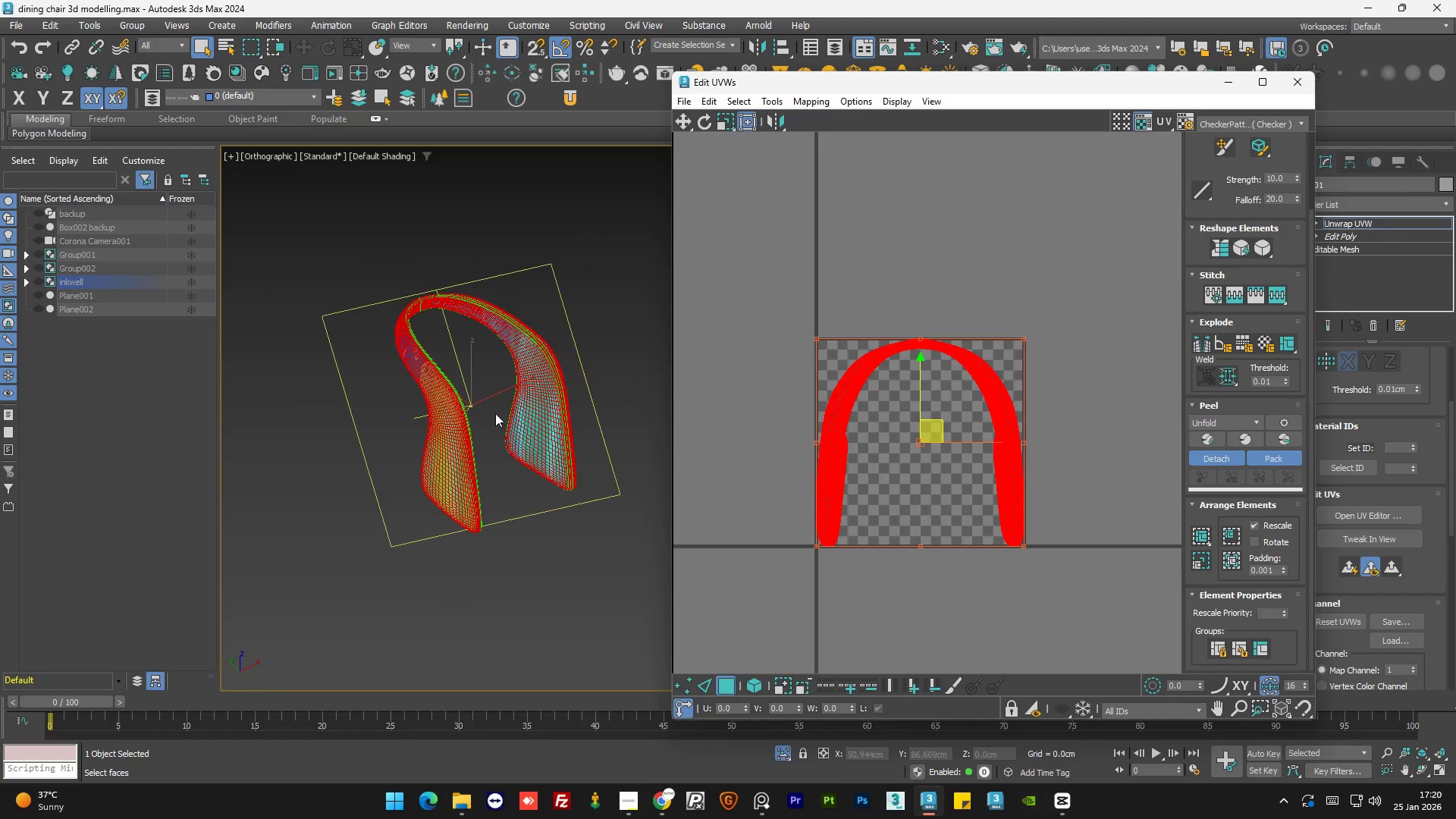 
hold_key(key=AltLeft, duration=1.31)
 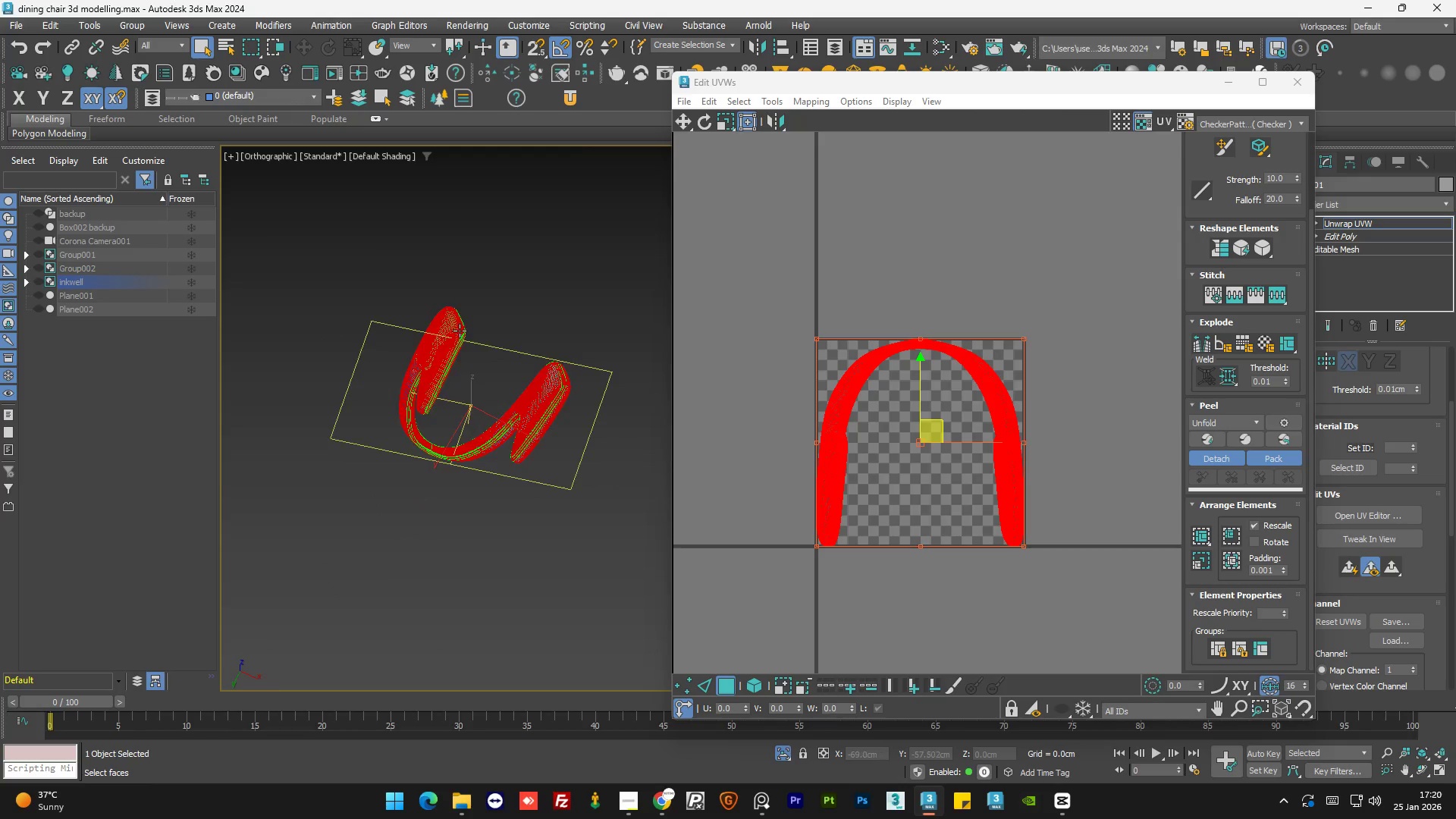 
scroll: coordinate [501, 353], scroll_direction: up, amount: 11.0
 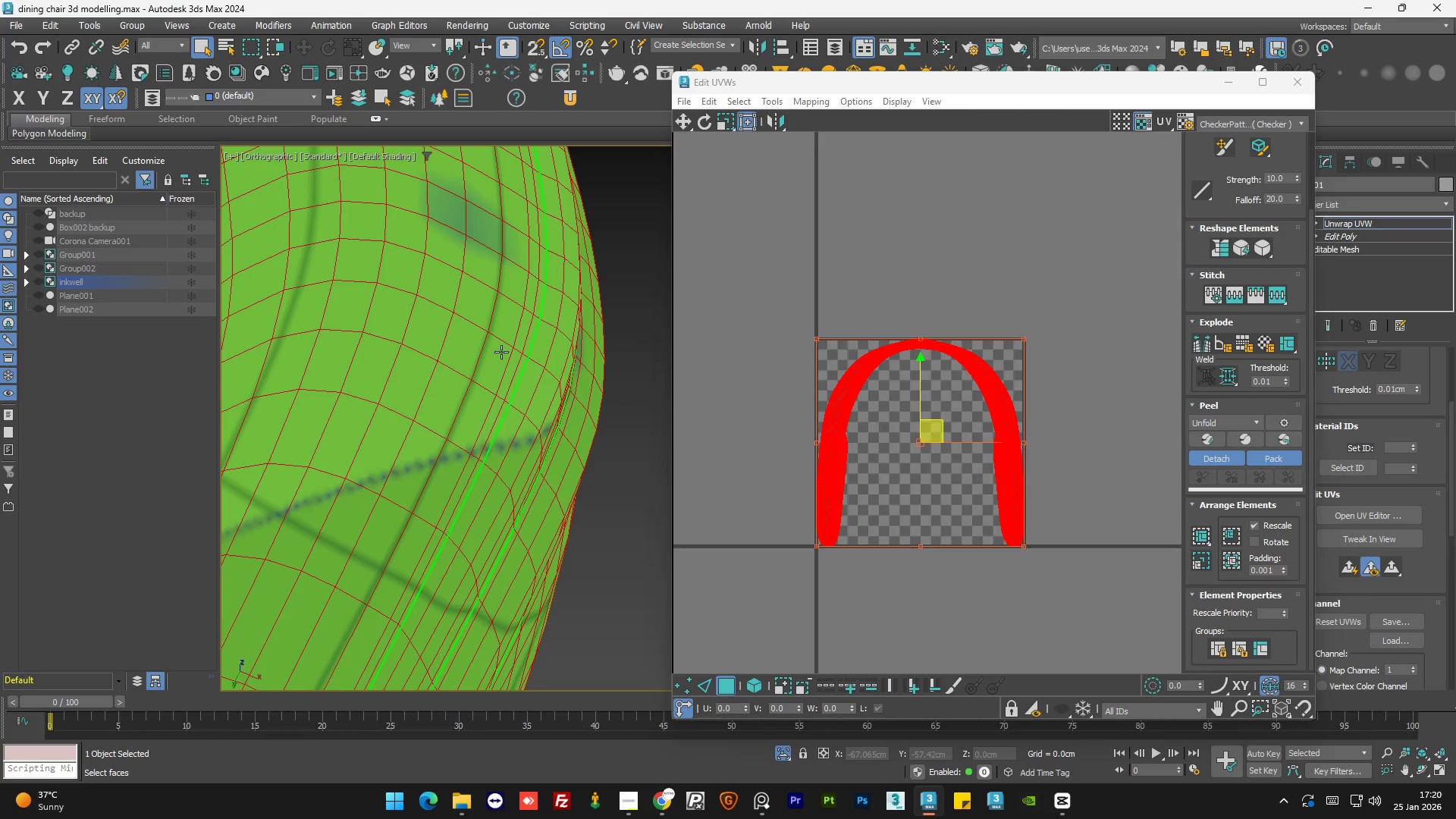 
hold_key(key=AltLeft, duration=1.03)
 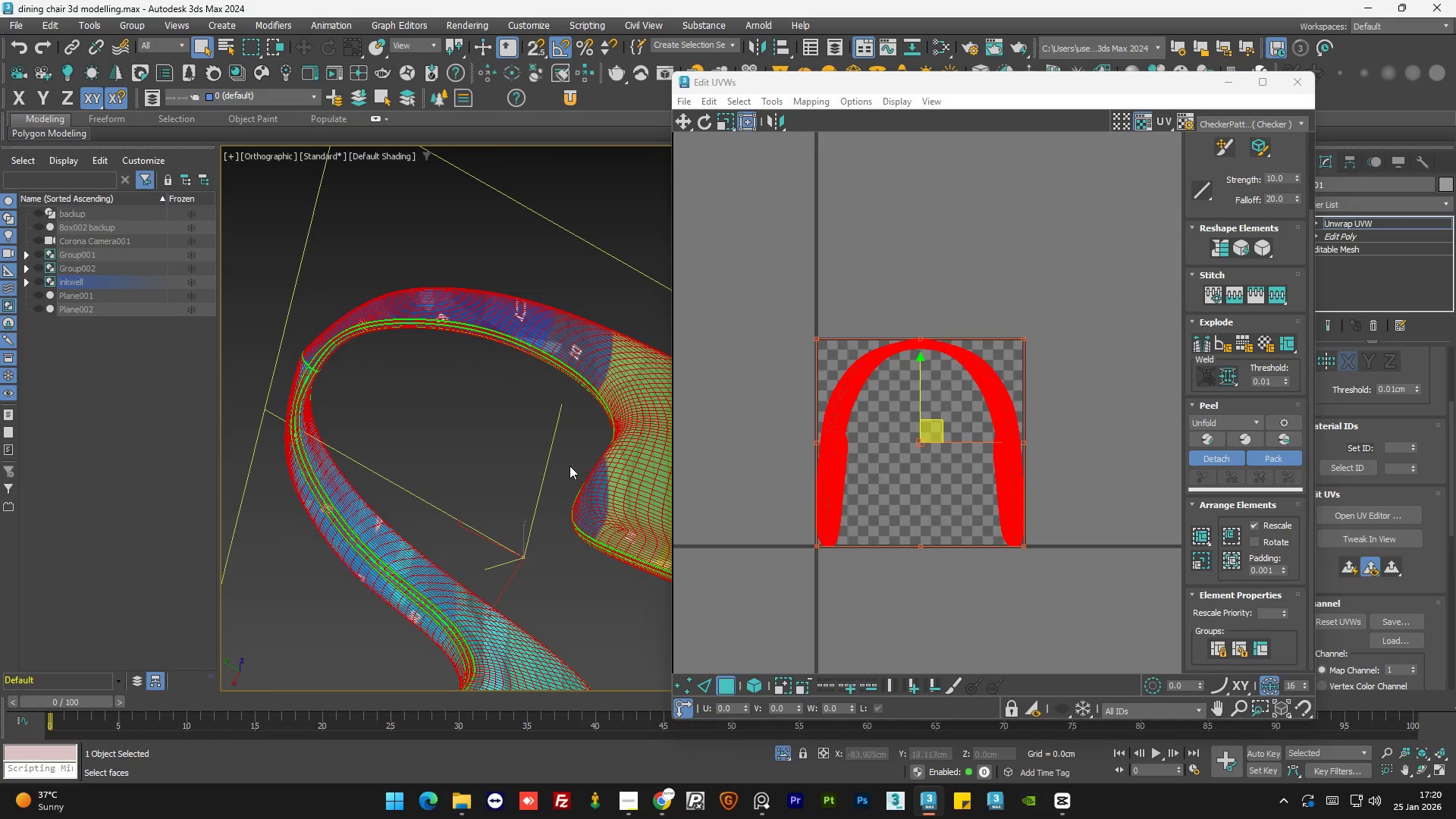 
scroll: coordinate [501, 352], scroll_direction: down, amount: 8.0
 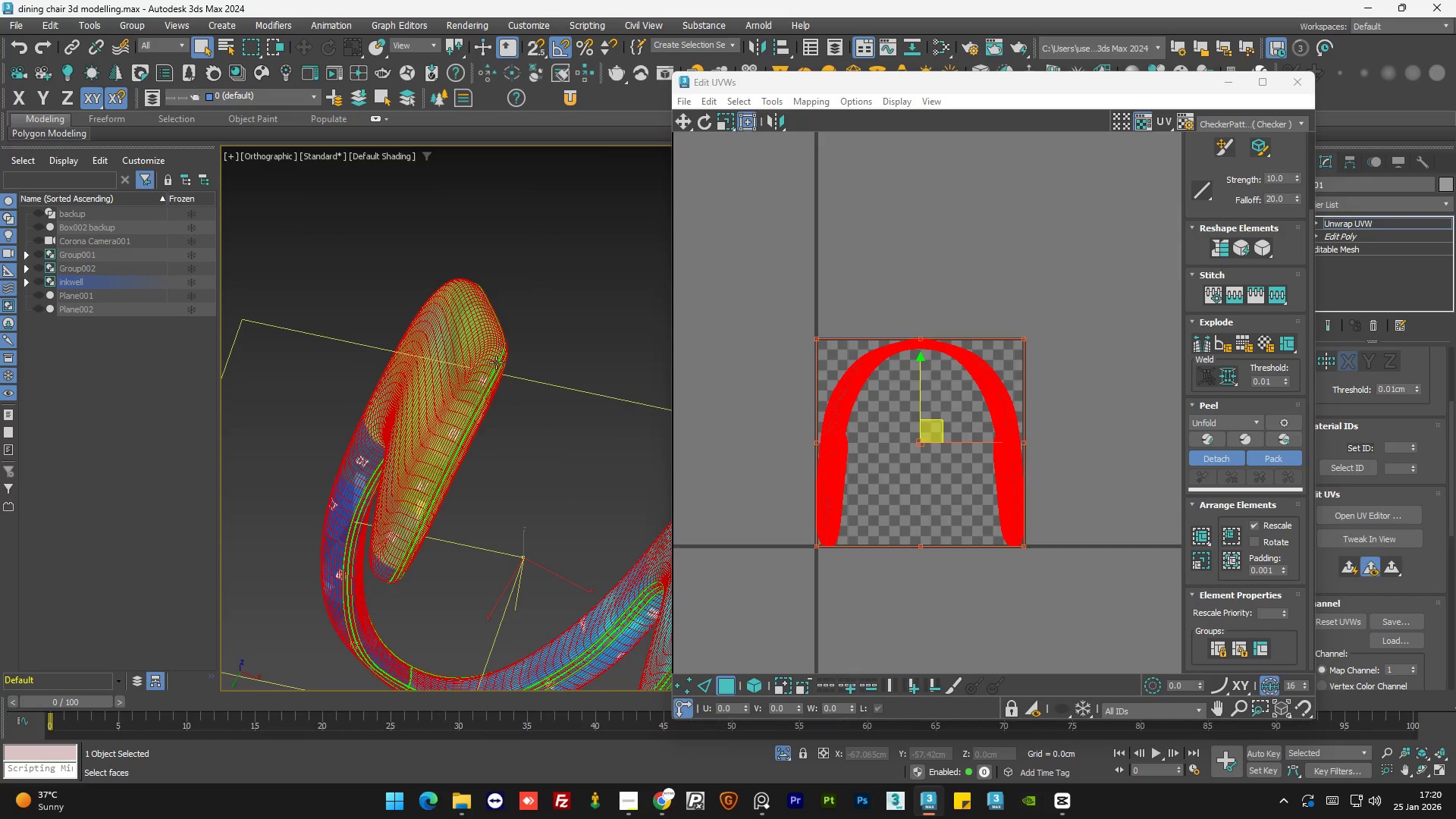 
hold_key(key=AltLeft, duration=0.67)
 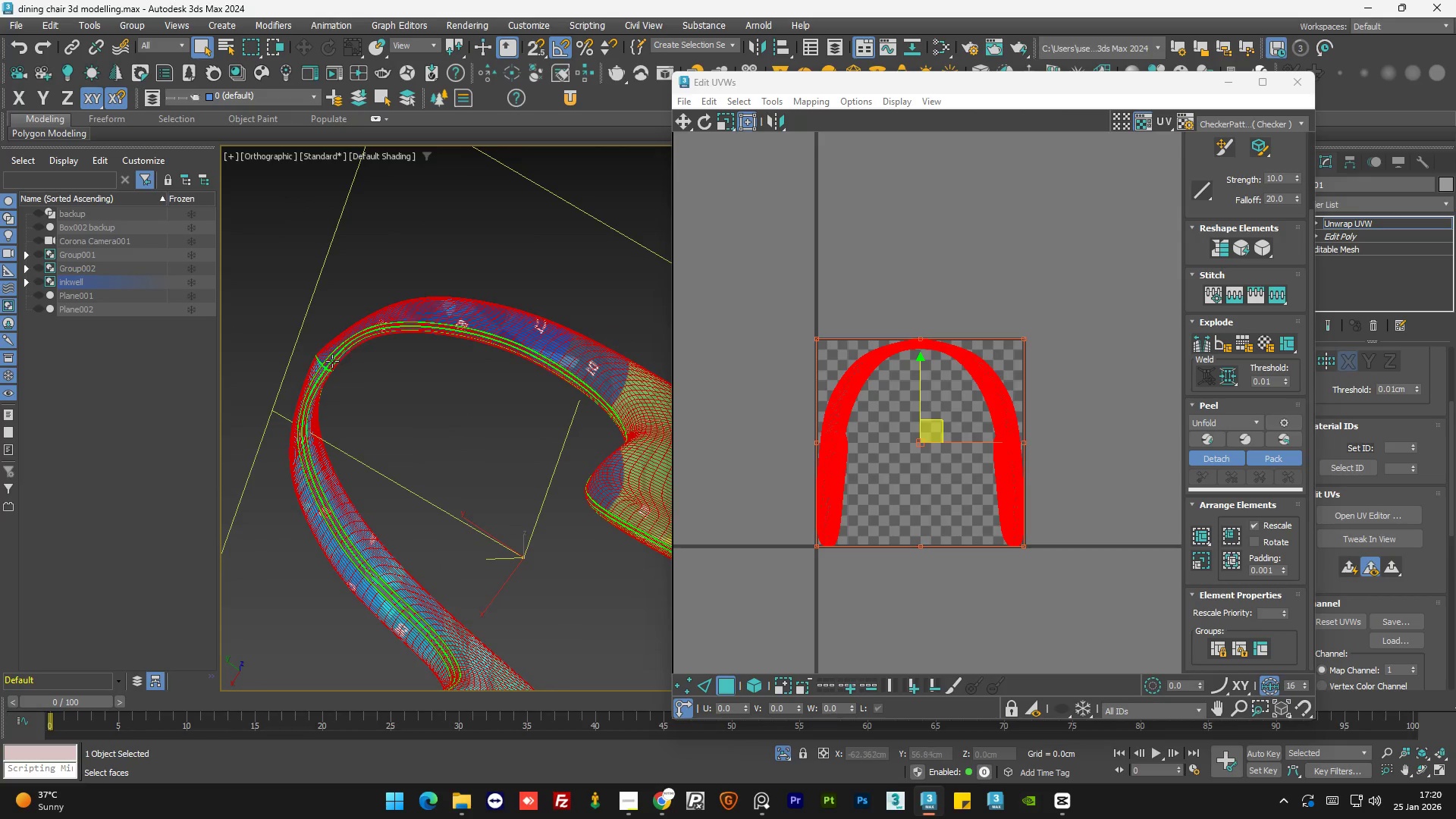 
hold_key(key=AltLeft, duration=0.7)
 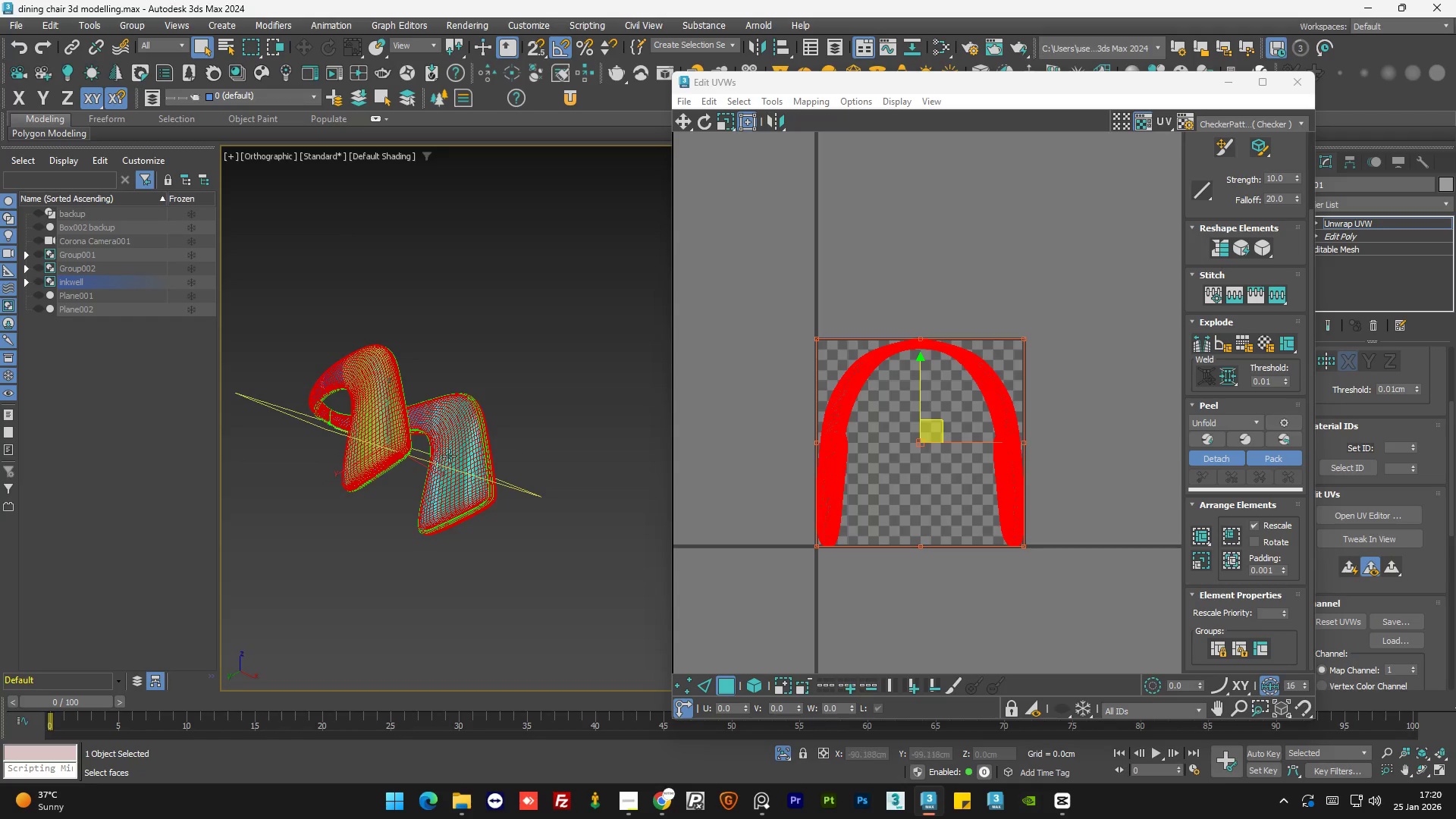 
scroll: coordinate [320, 378], scroll_direction: down, amount: 3.0
 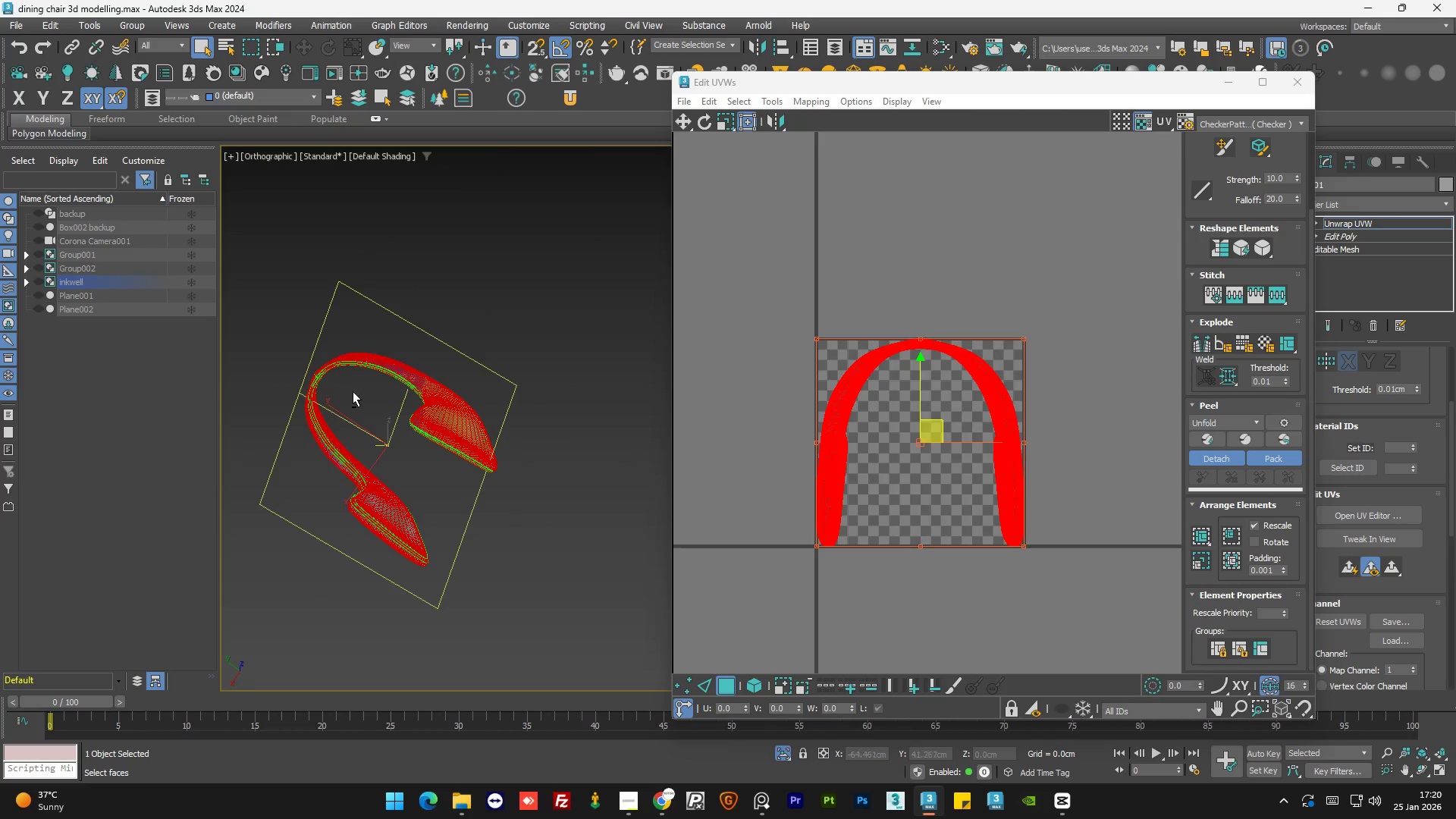 
hold_key(key=AltLeft, duration=0.89)
 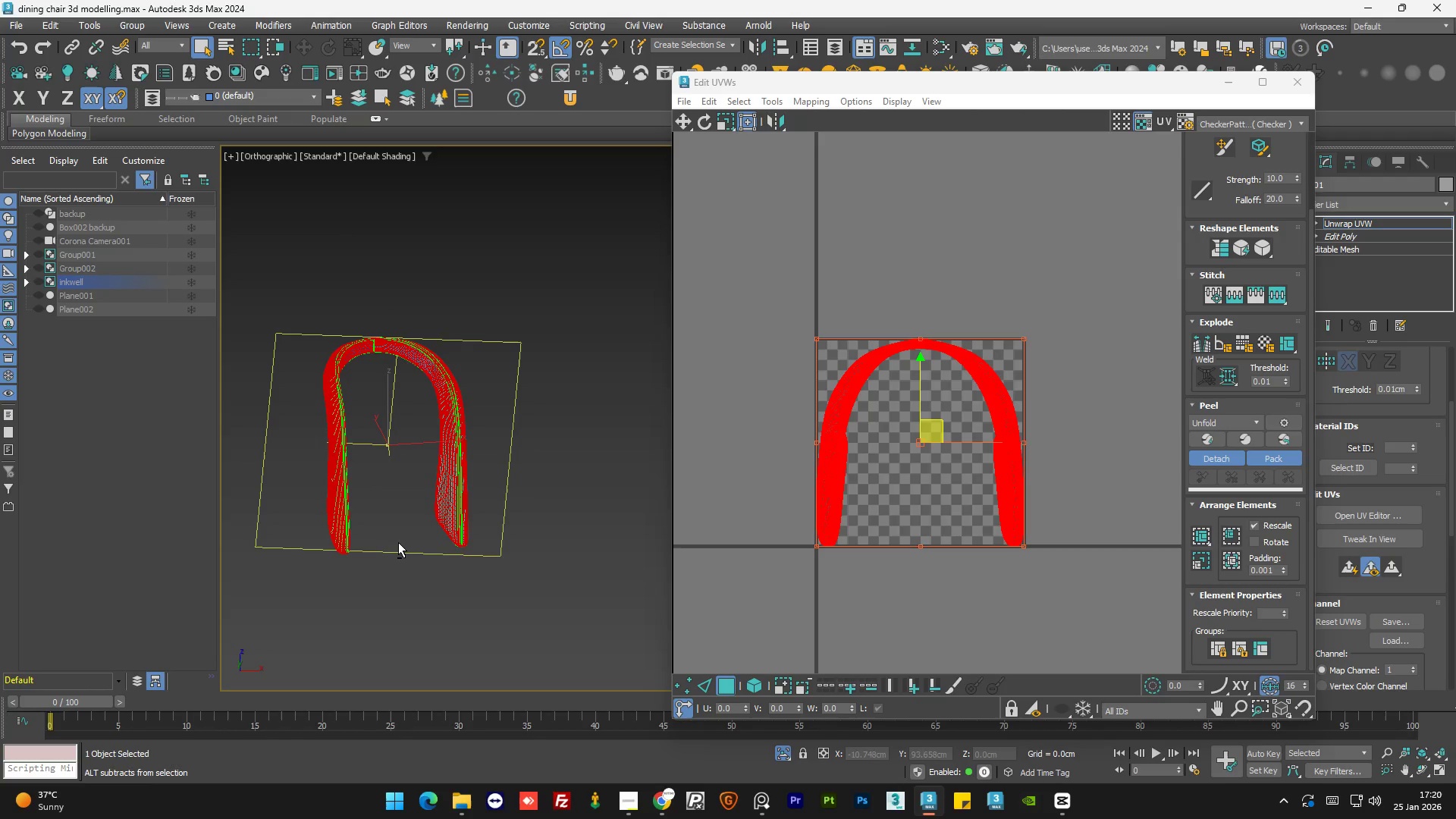 
wait(9.36)
 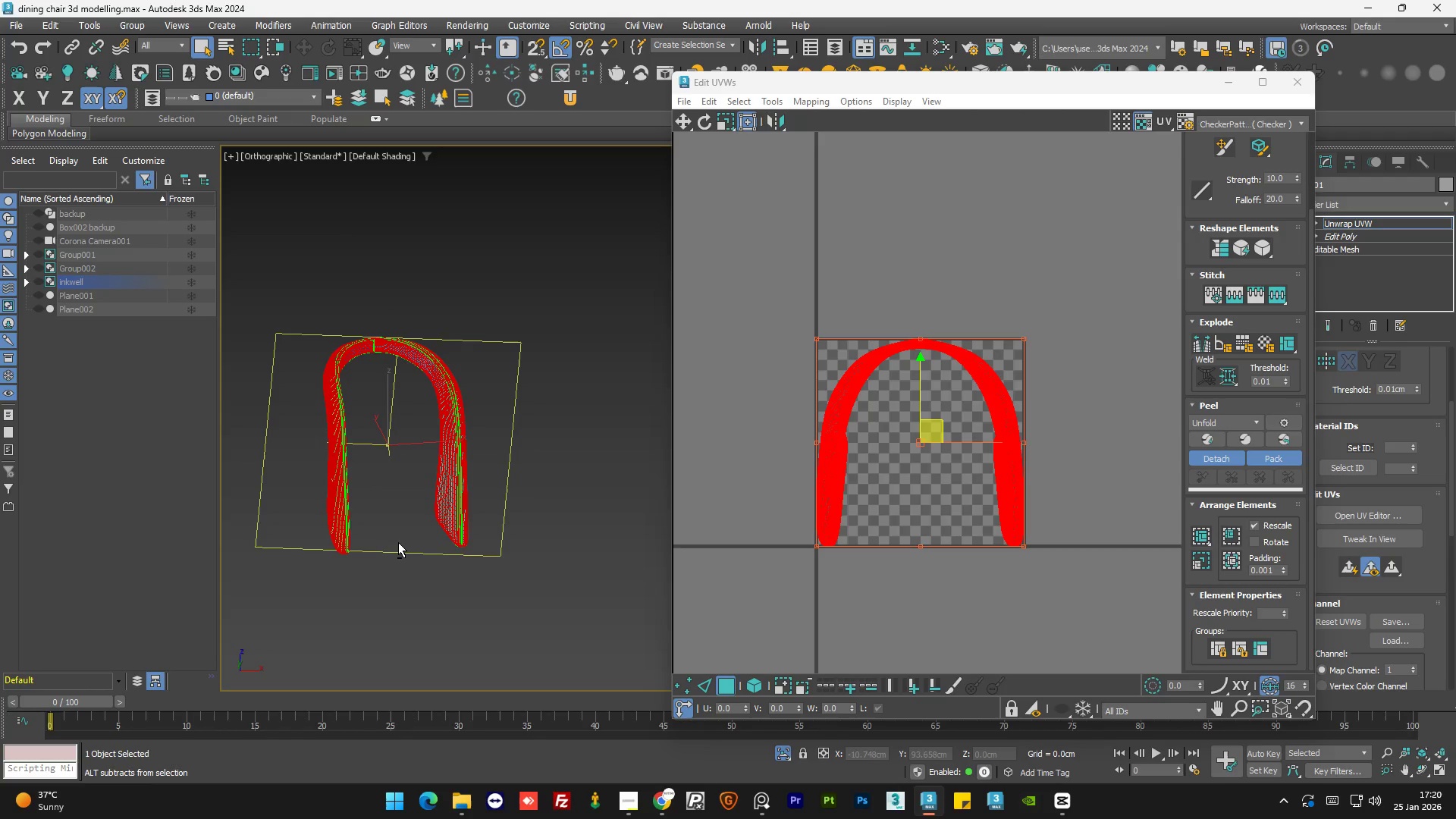 
left_click([774, 105])
 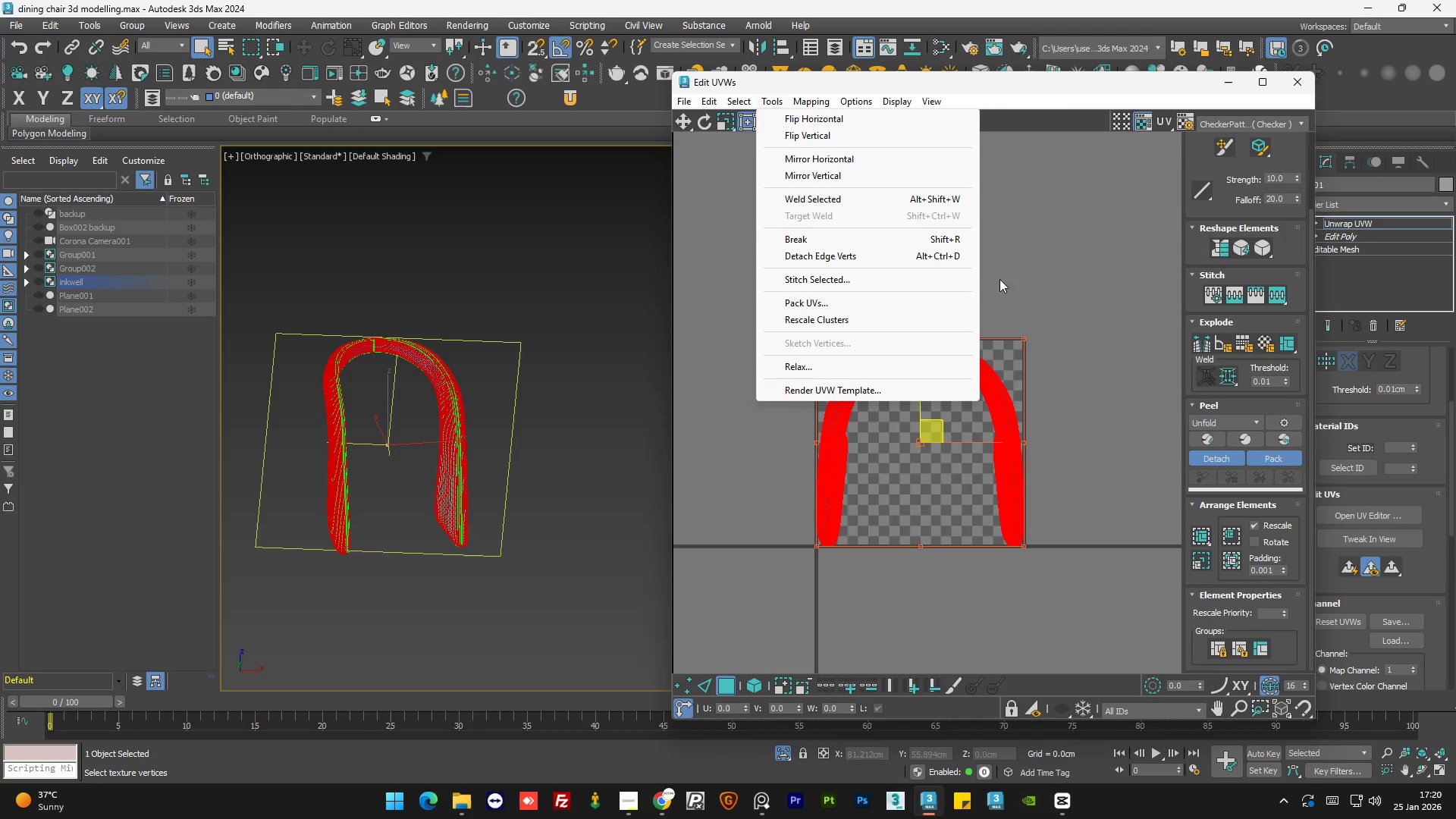 
left_click([1021, 256])
 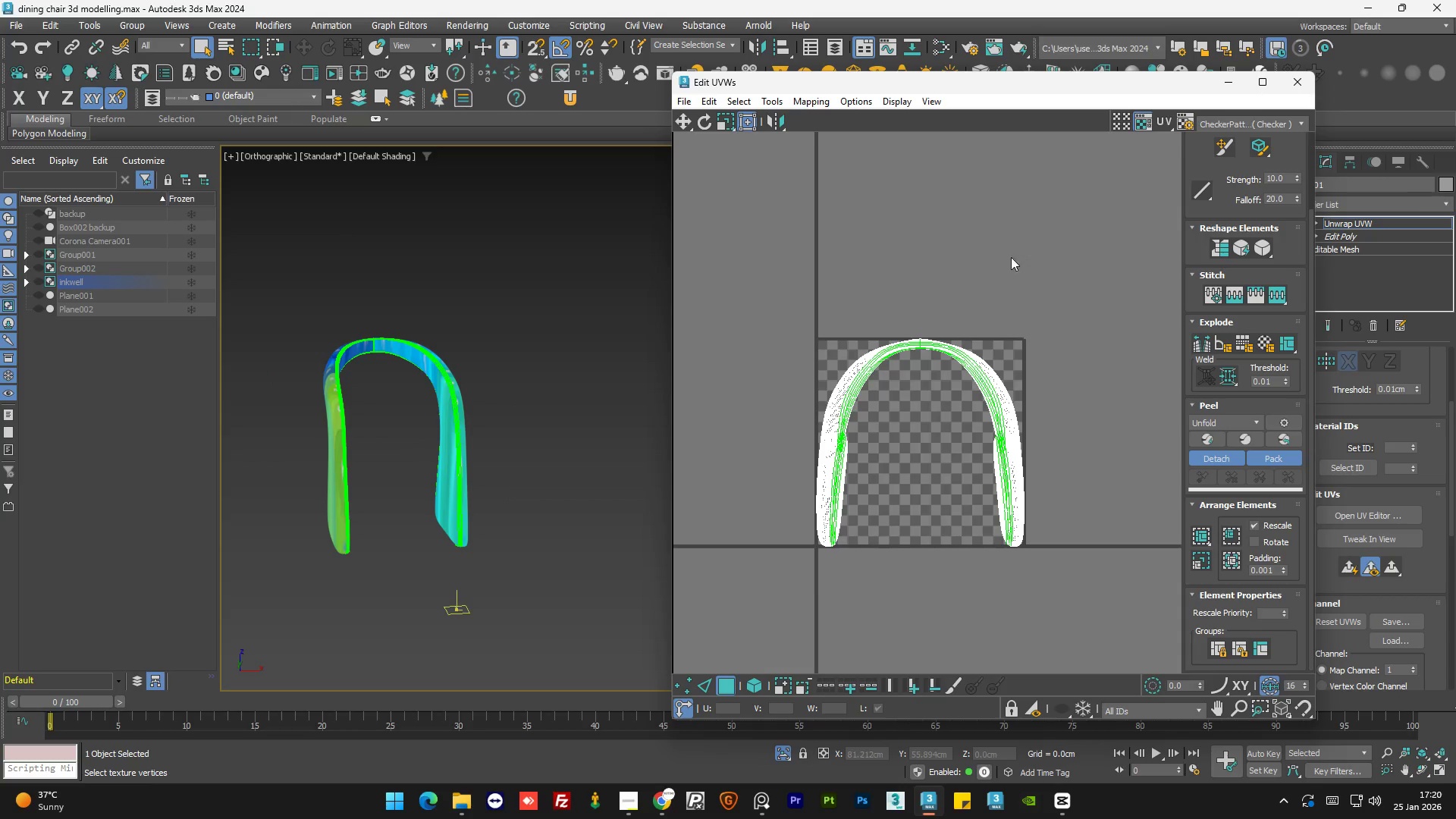 
key(Control+Z)
 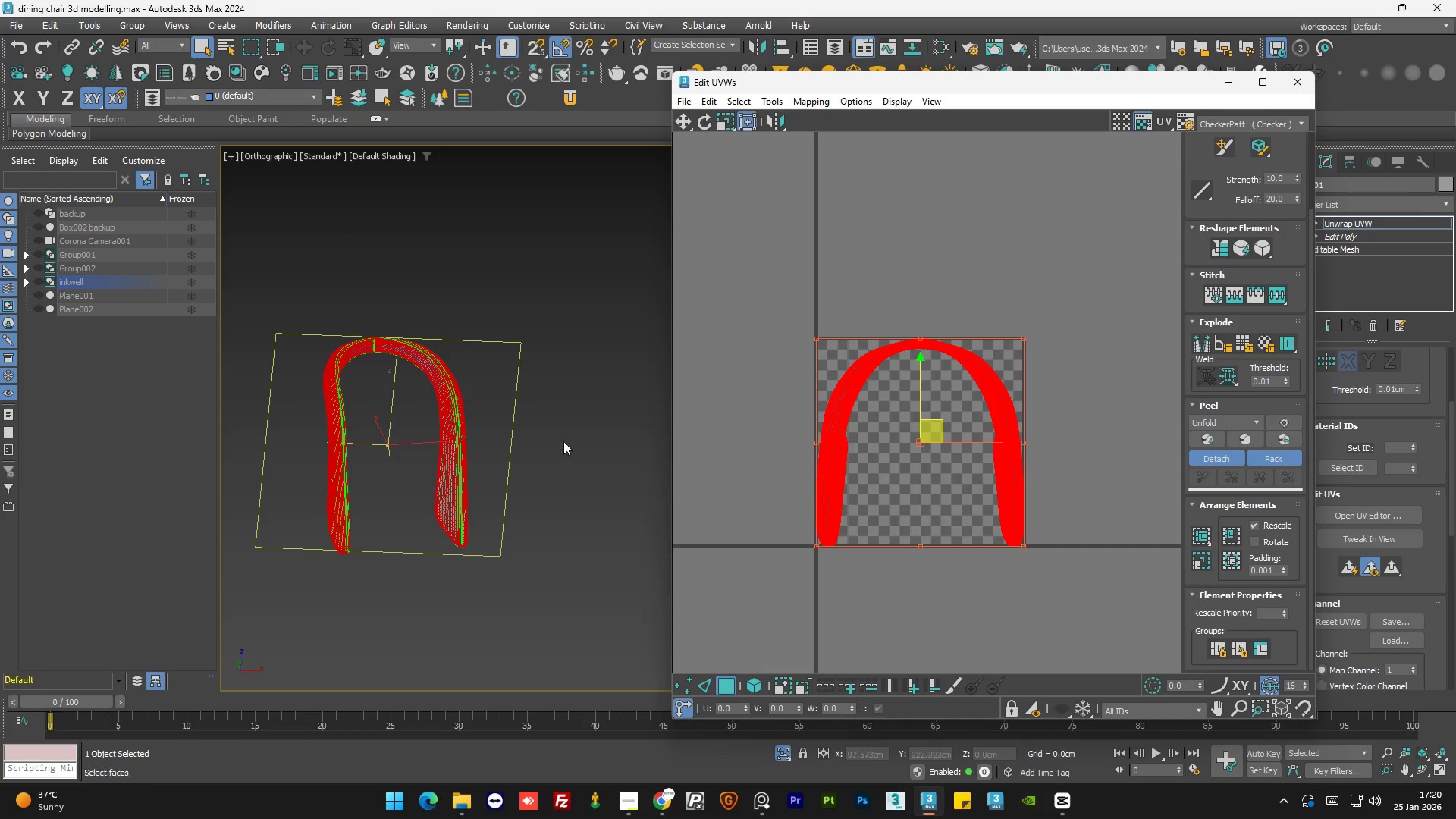 
hold_key(key=AltLeft, duration=0.72)
 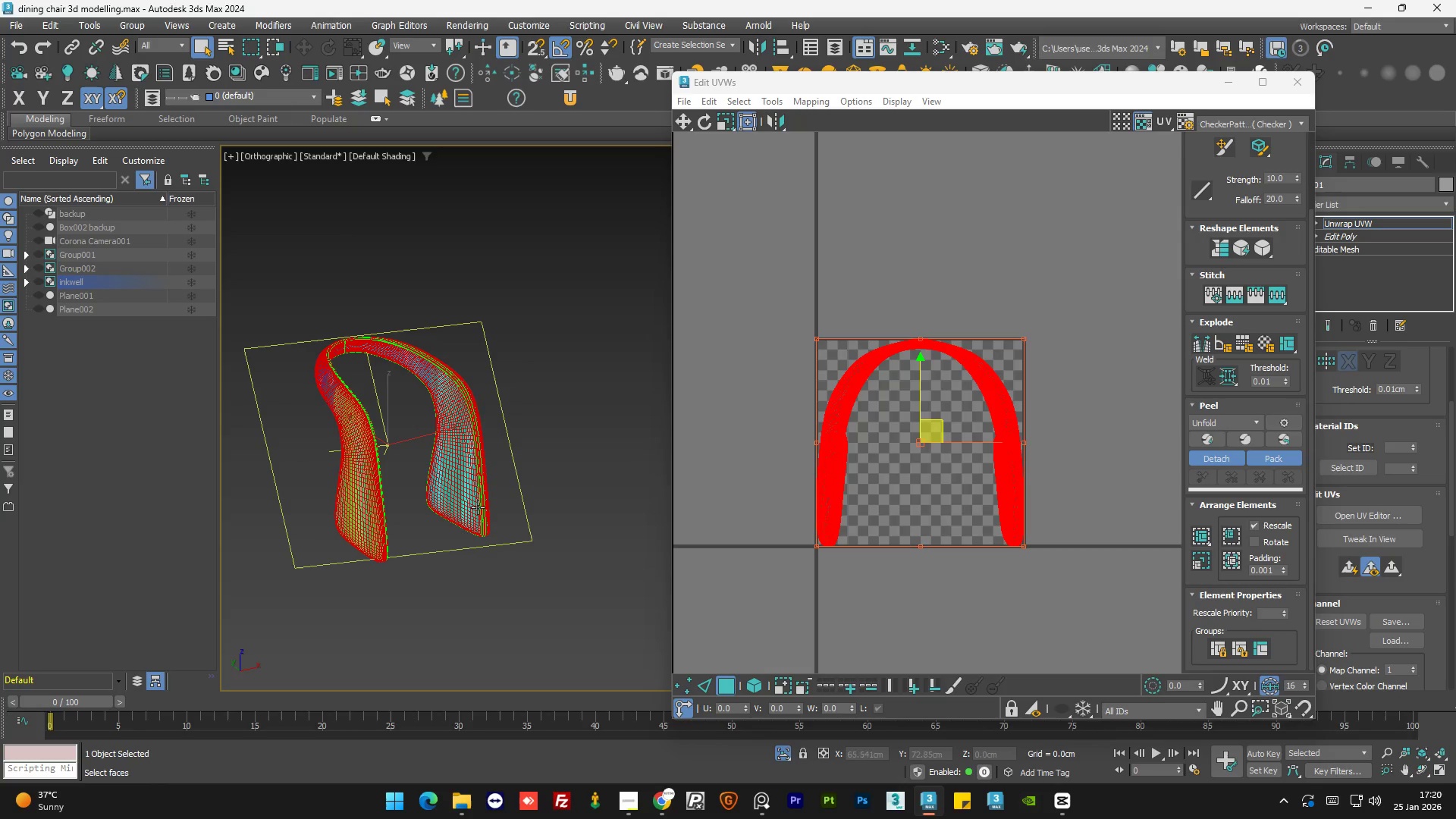 
hold_key(key=AltLeft, duration=0.47)
scroll: coordinate [425, 493], scroll_direction: up, amount: 1.0
 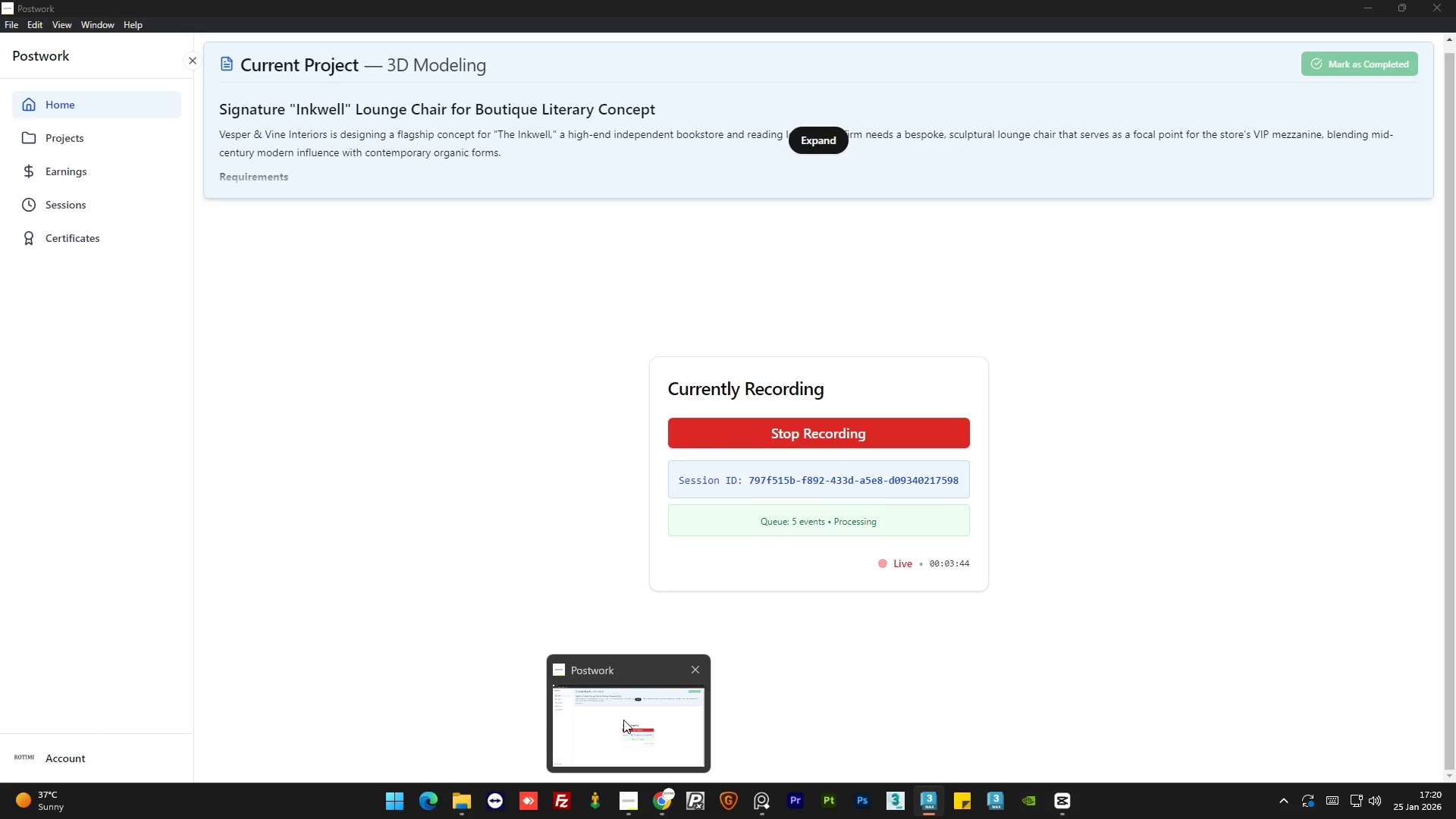 
left_click([628, 716])